 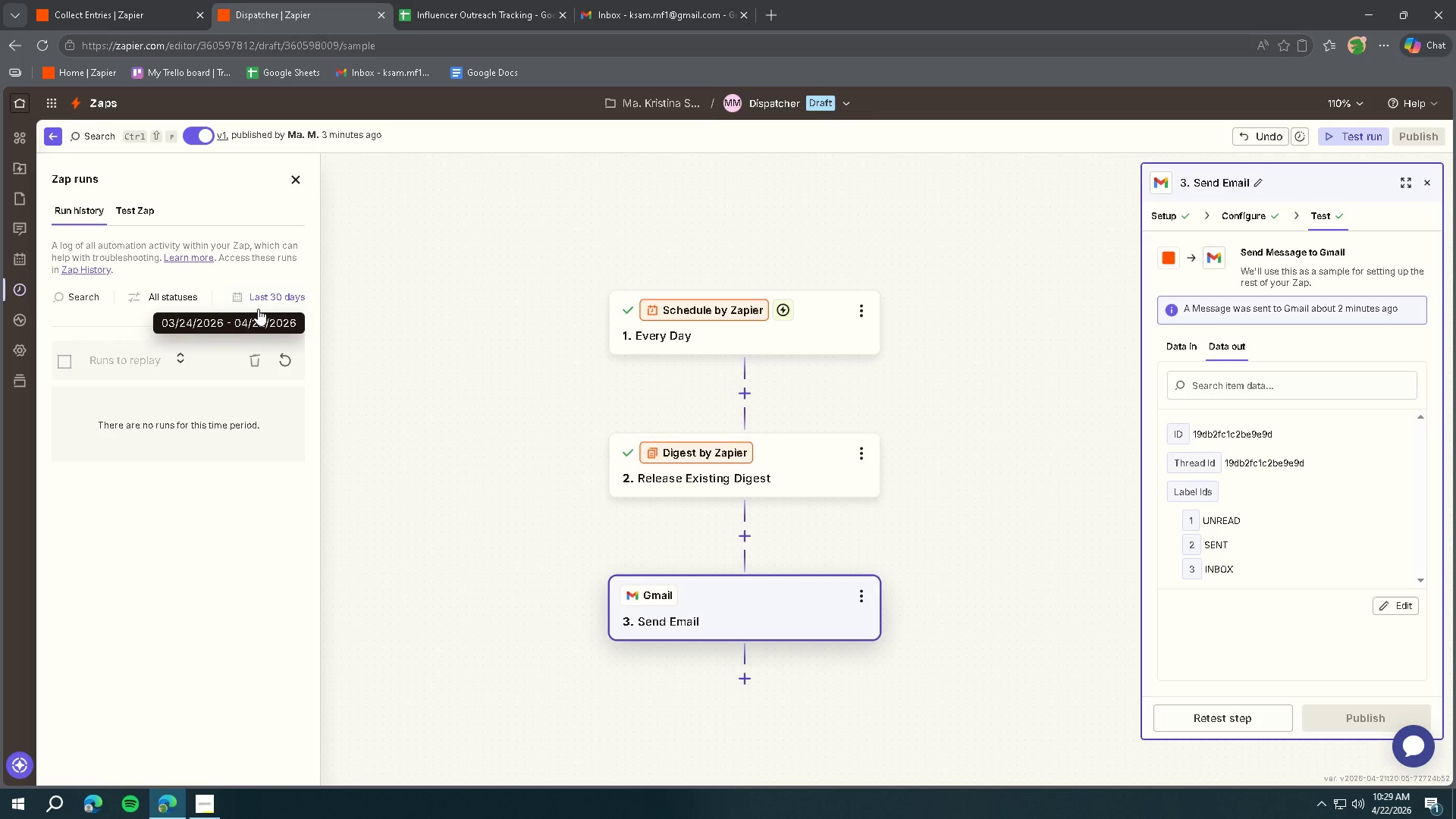 
left_click([291, 305])
 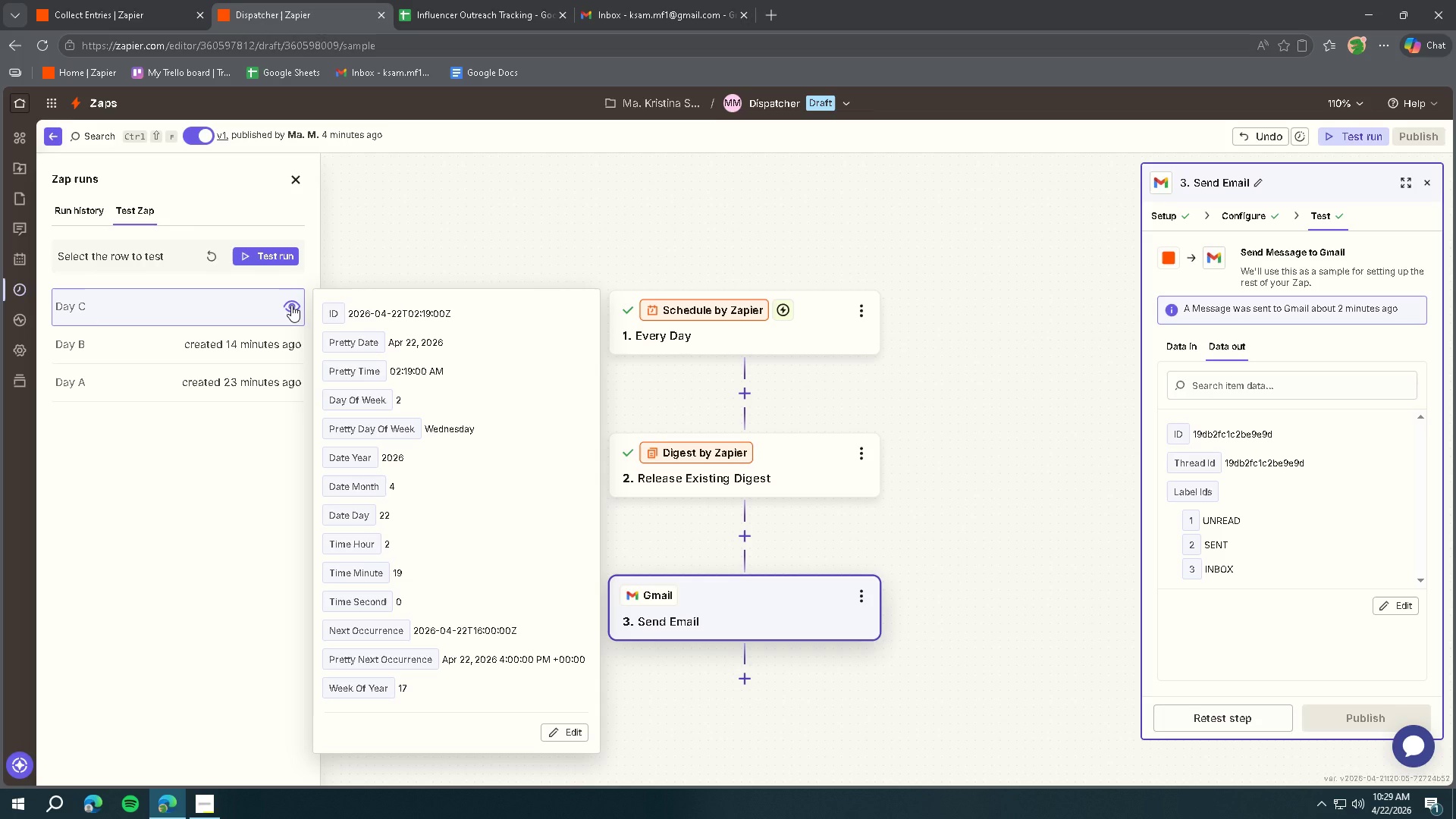 
double_click([457, 14])
 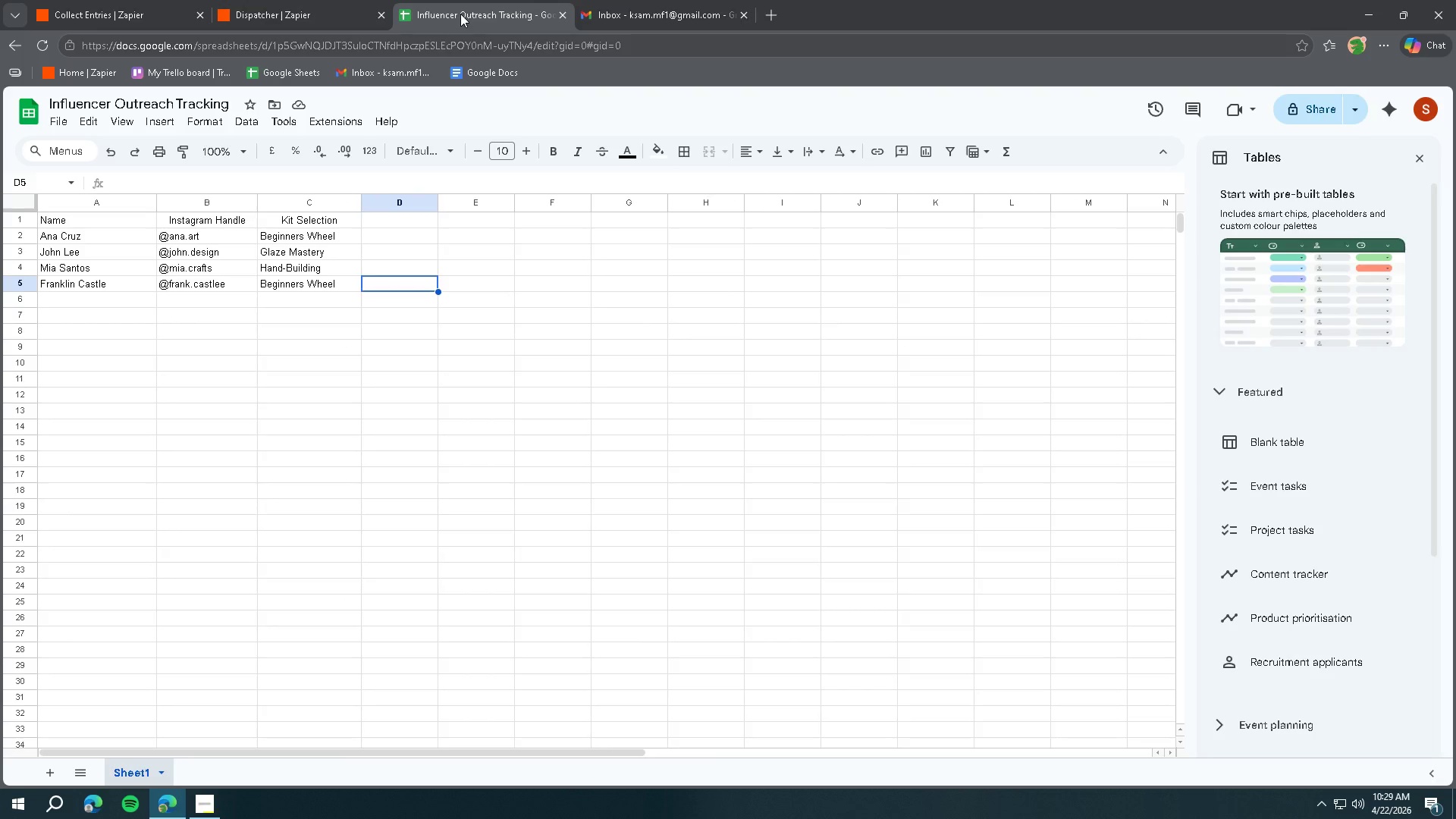 
left_click([632, 17])
 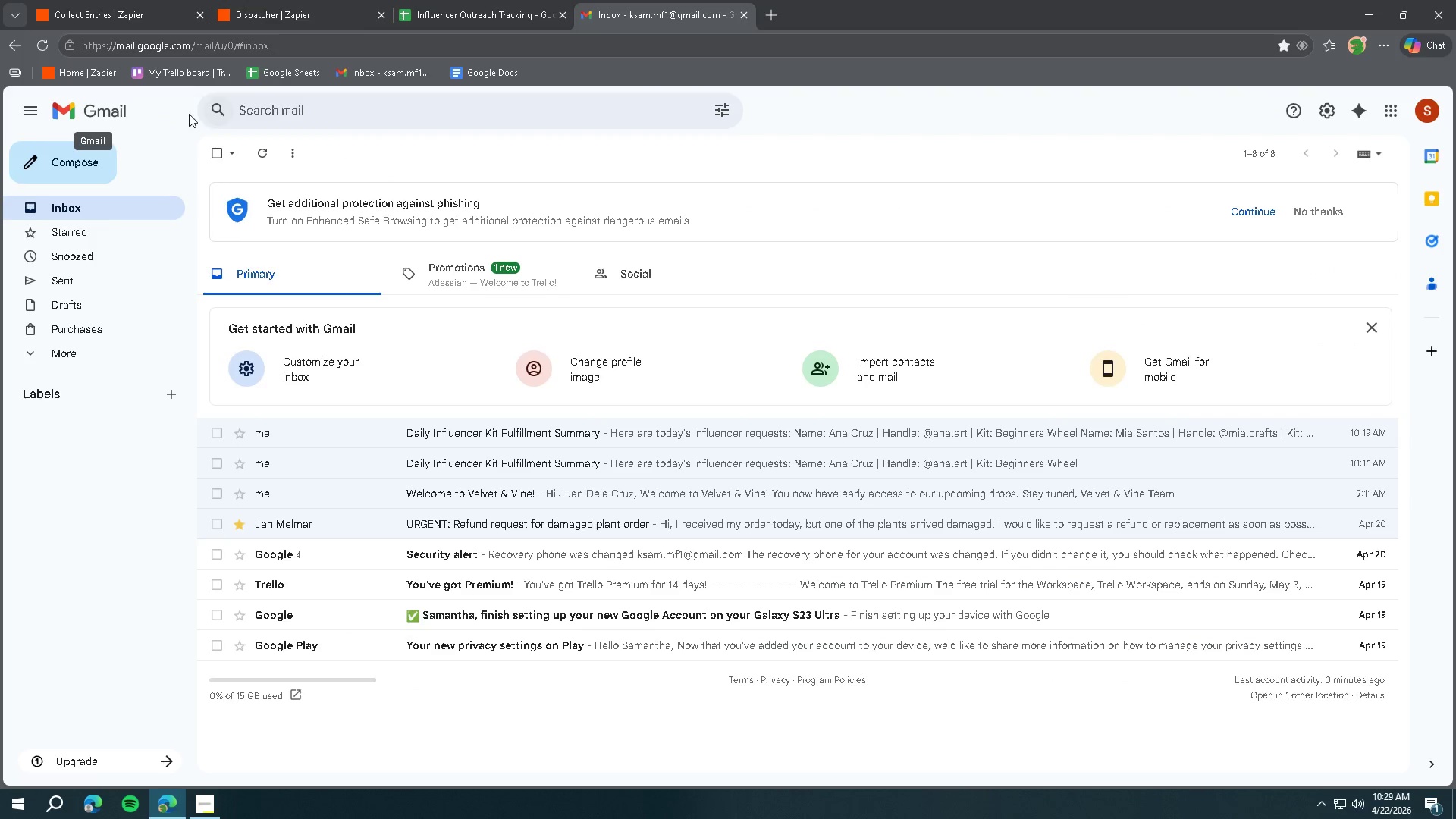 
left_click([105, 118])
 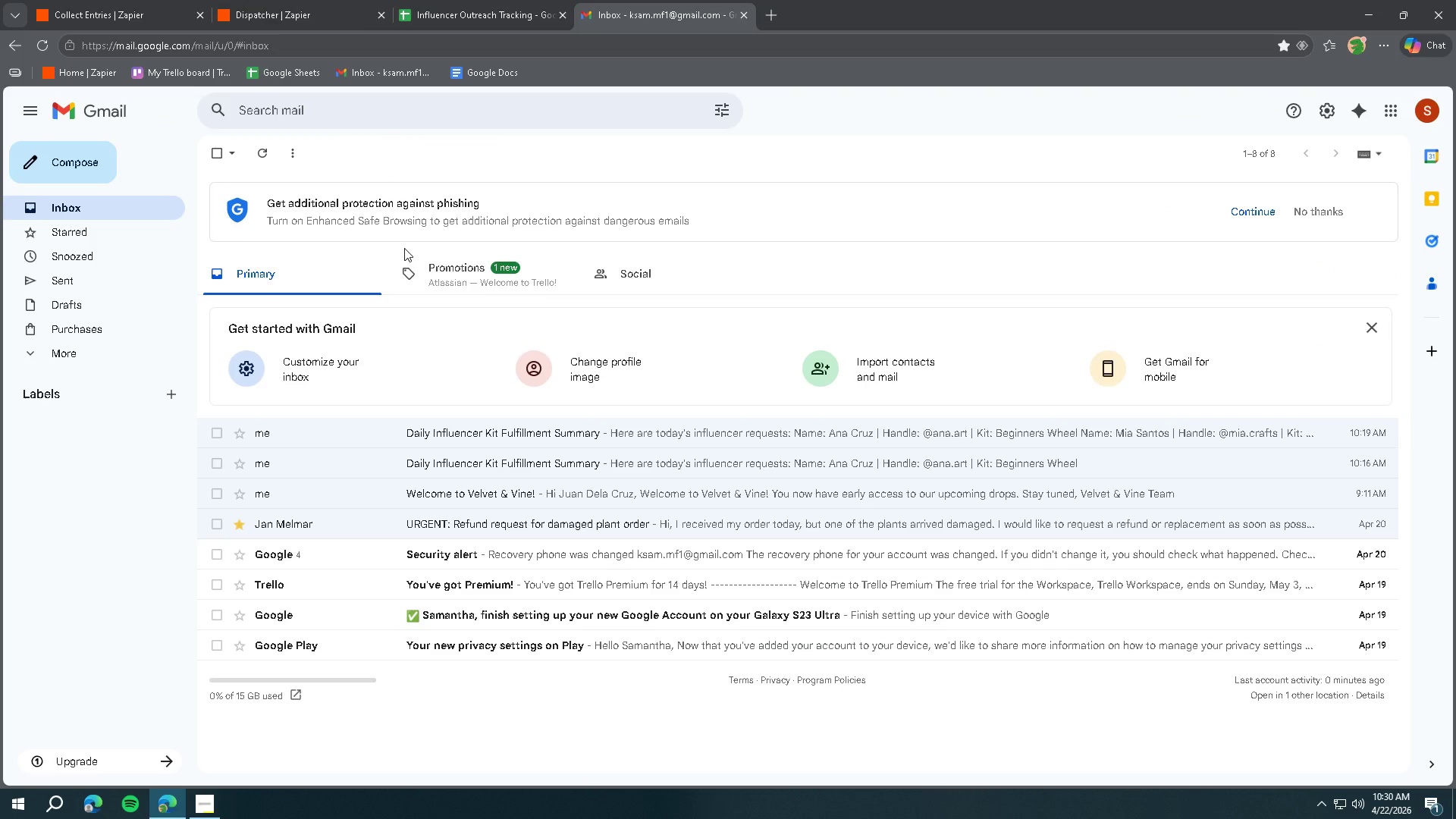 
left_click([302, 17])
 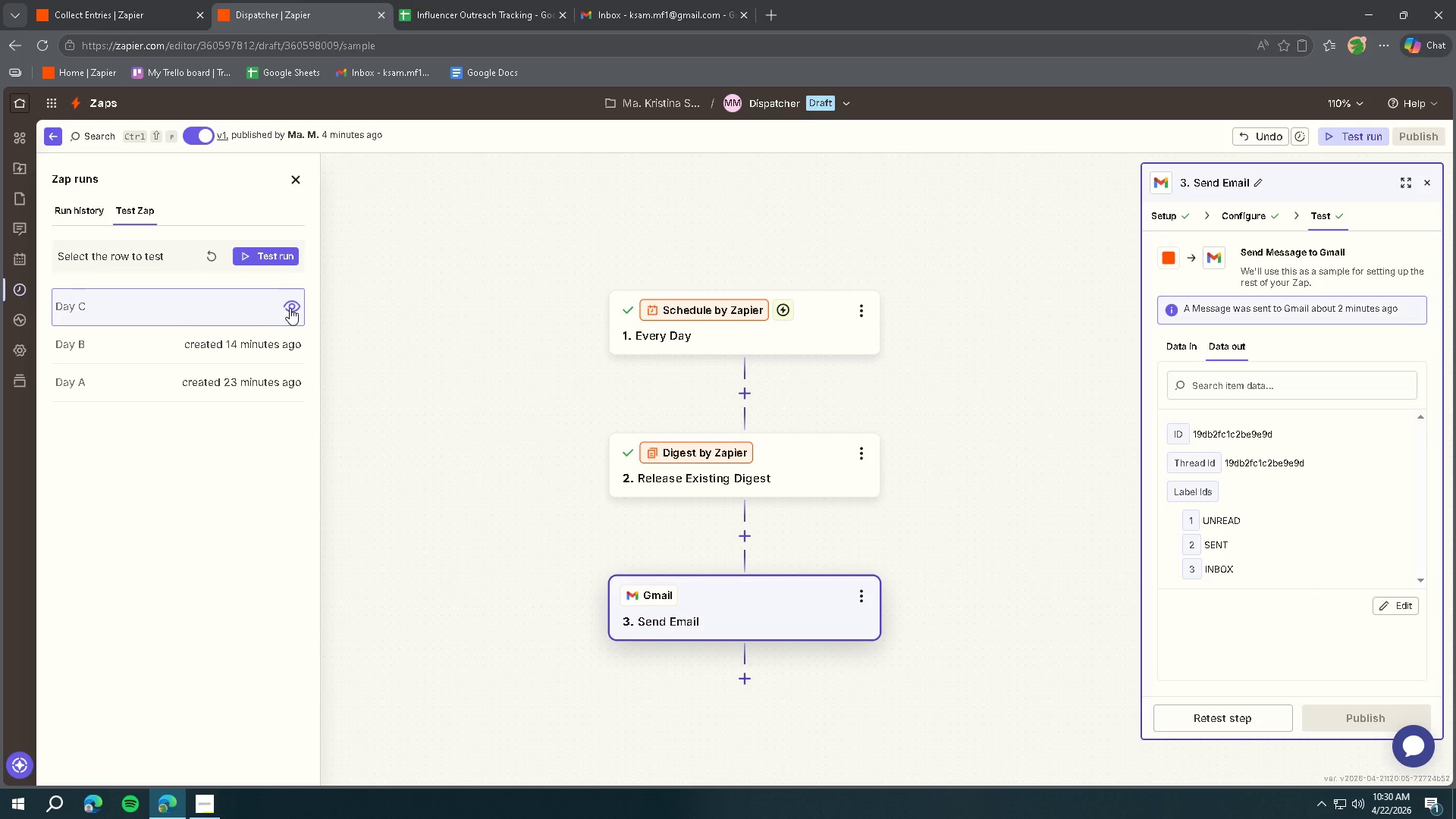 
left_click([290, 308])
 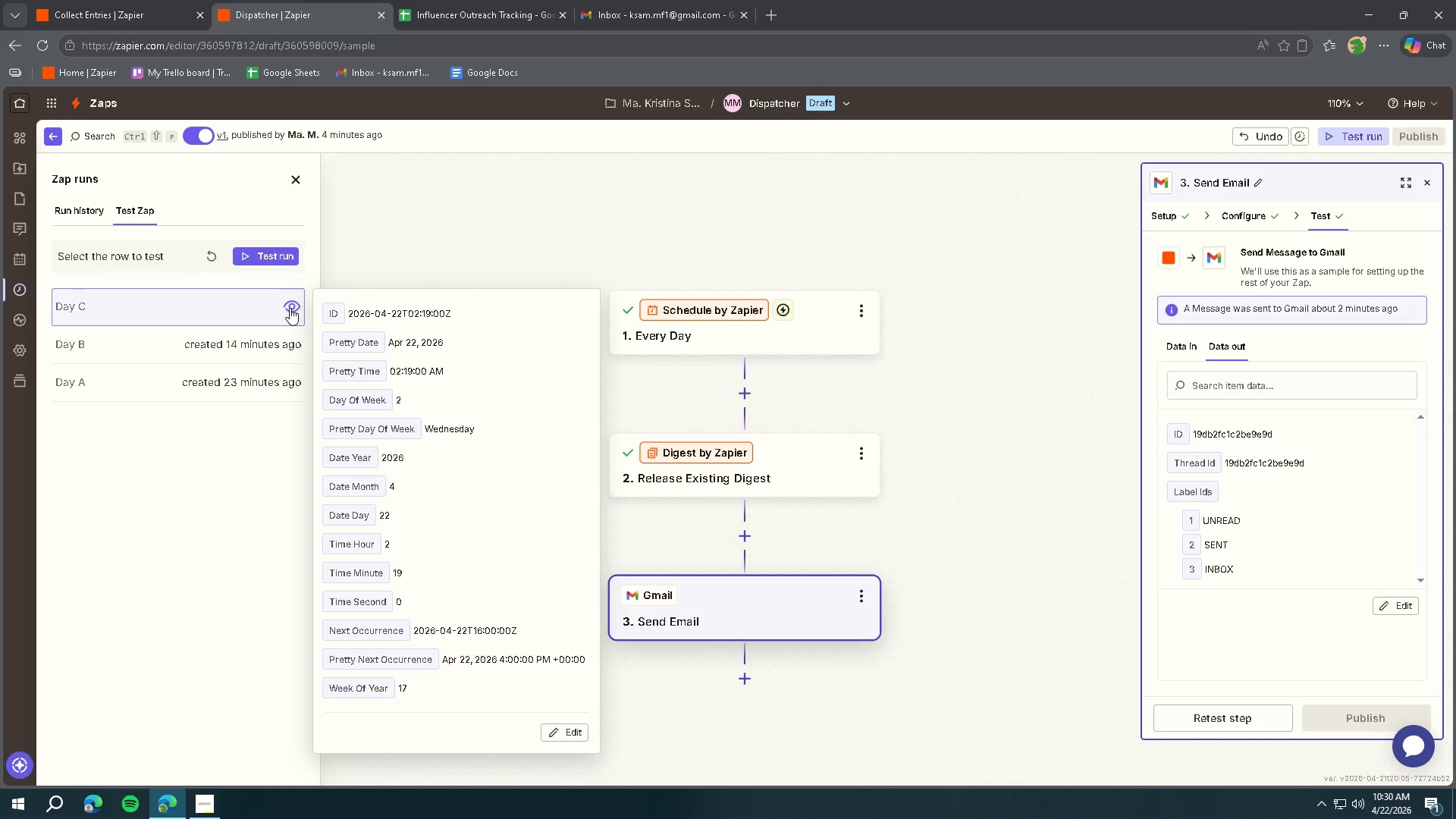 
left_click([290, 308])
 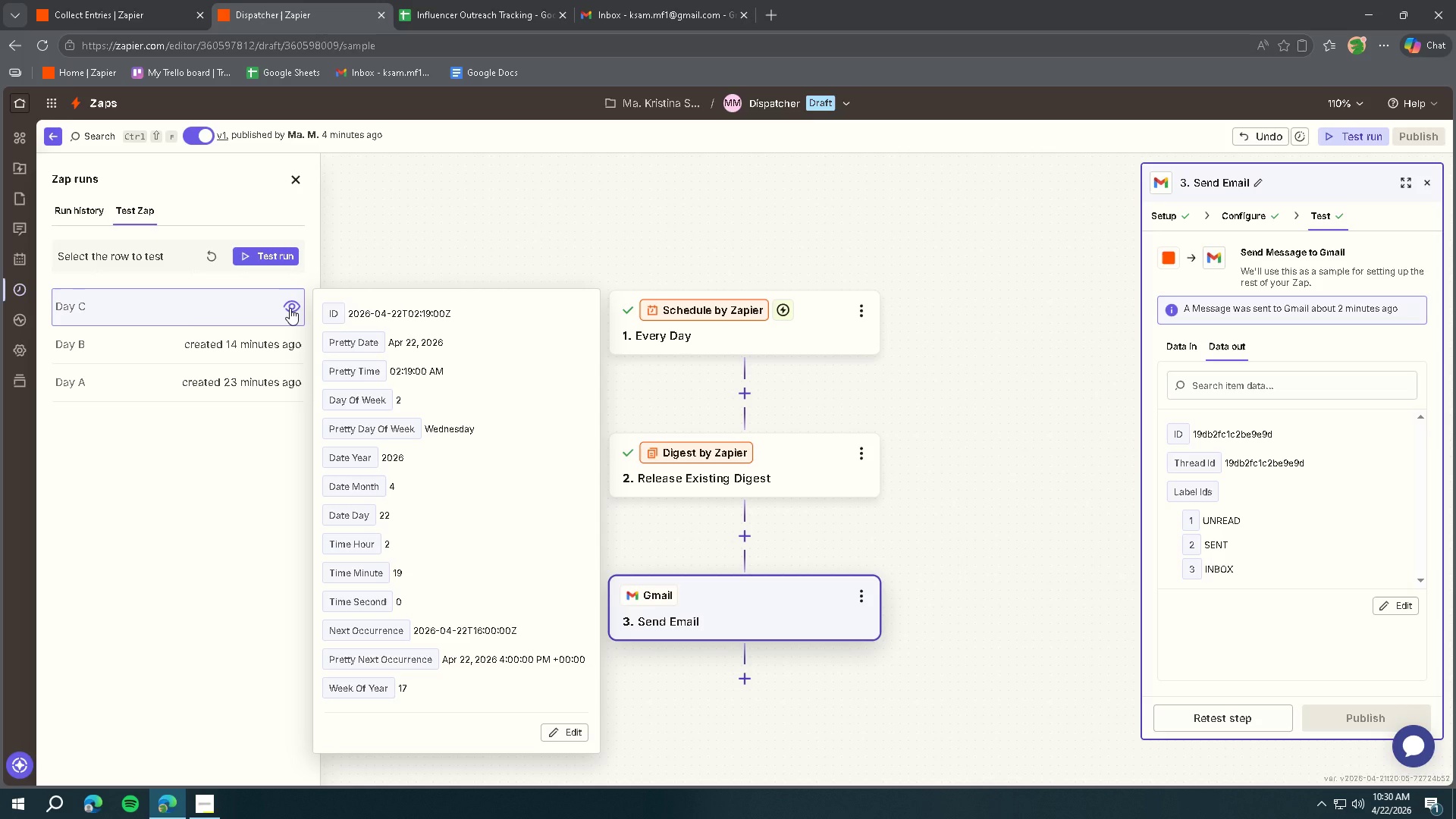 
left_click([290, 308])
 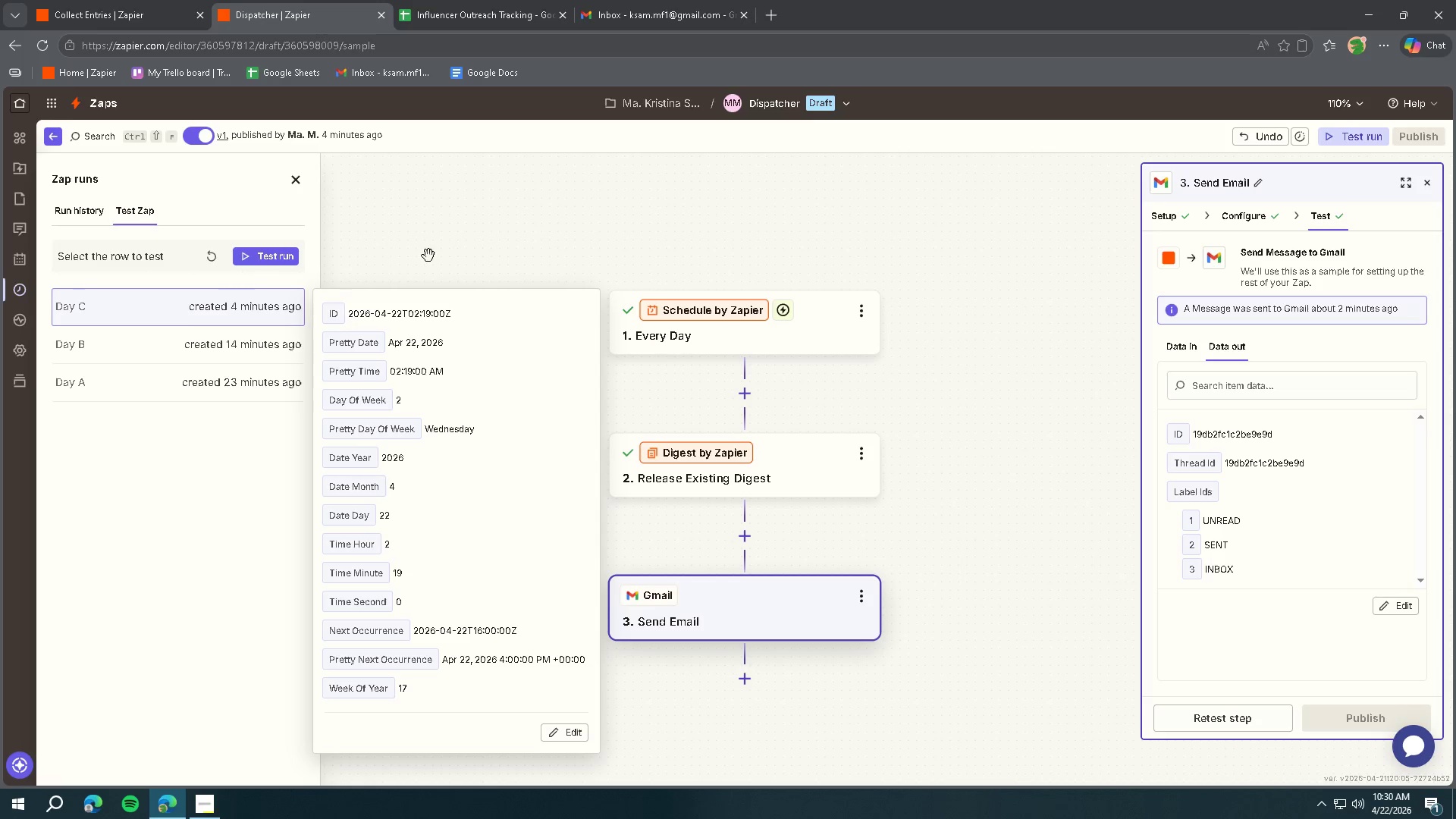 
left_click([463, 239])
 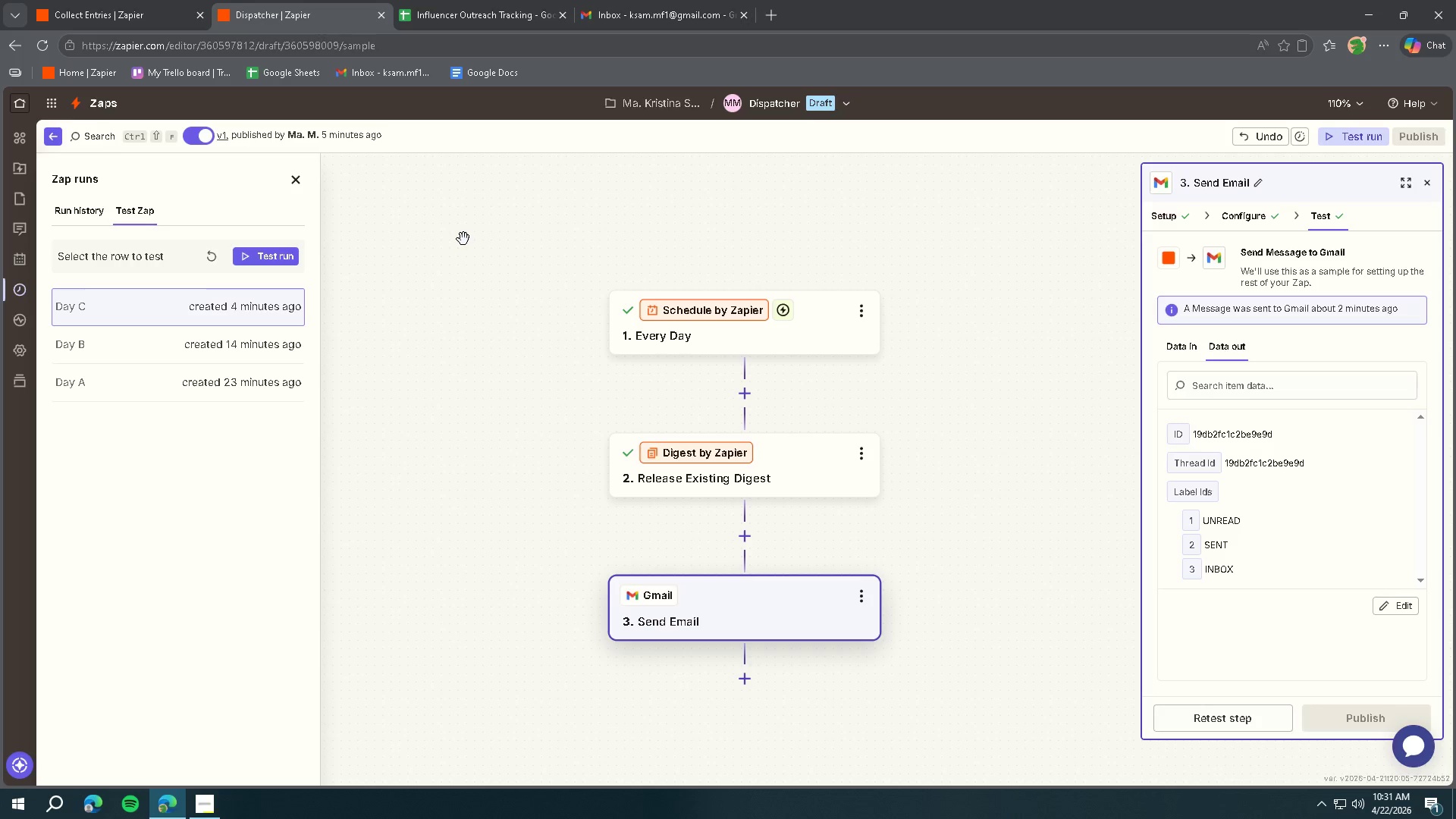 
wait(51.94)
 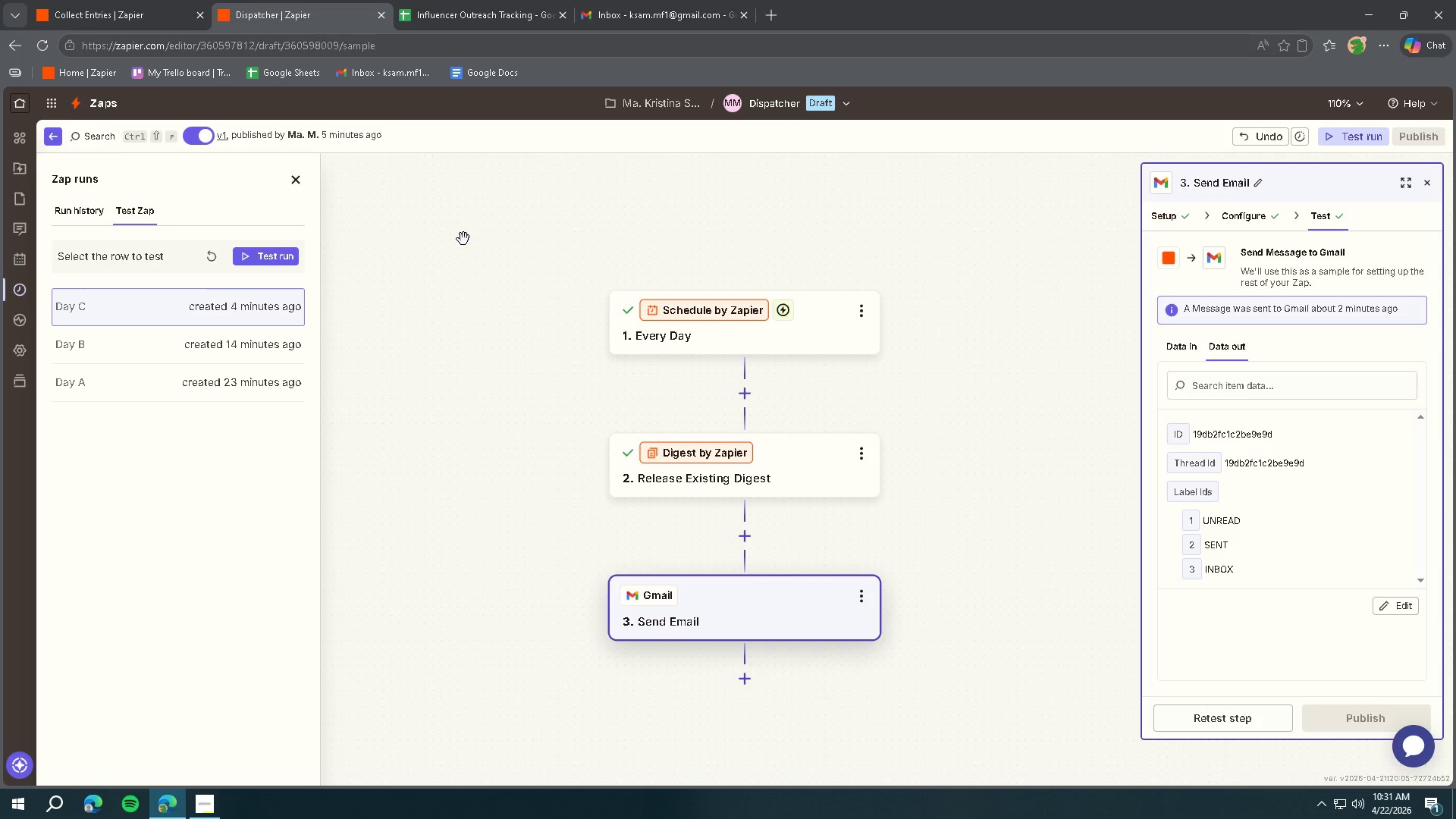 
left_click([624, 422])
 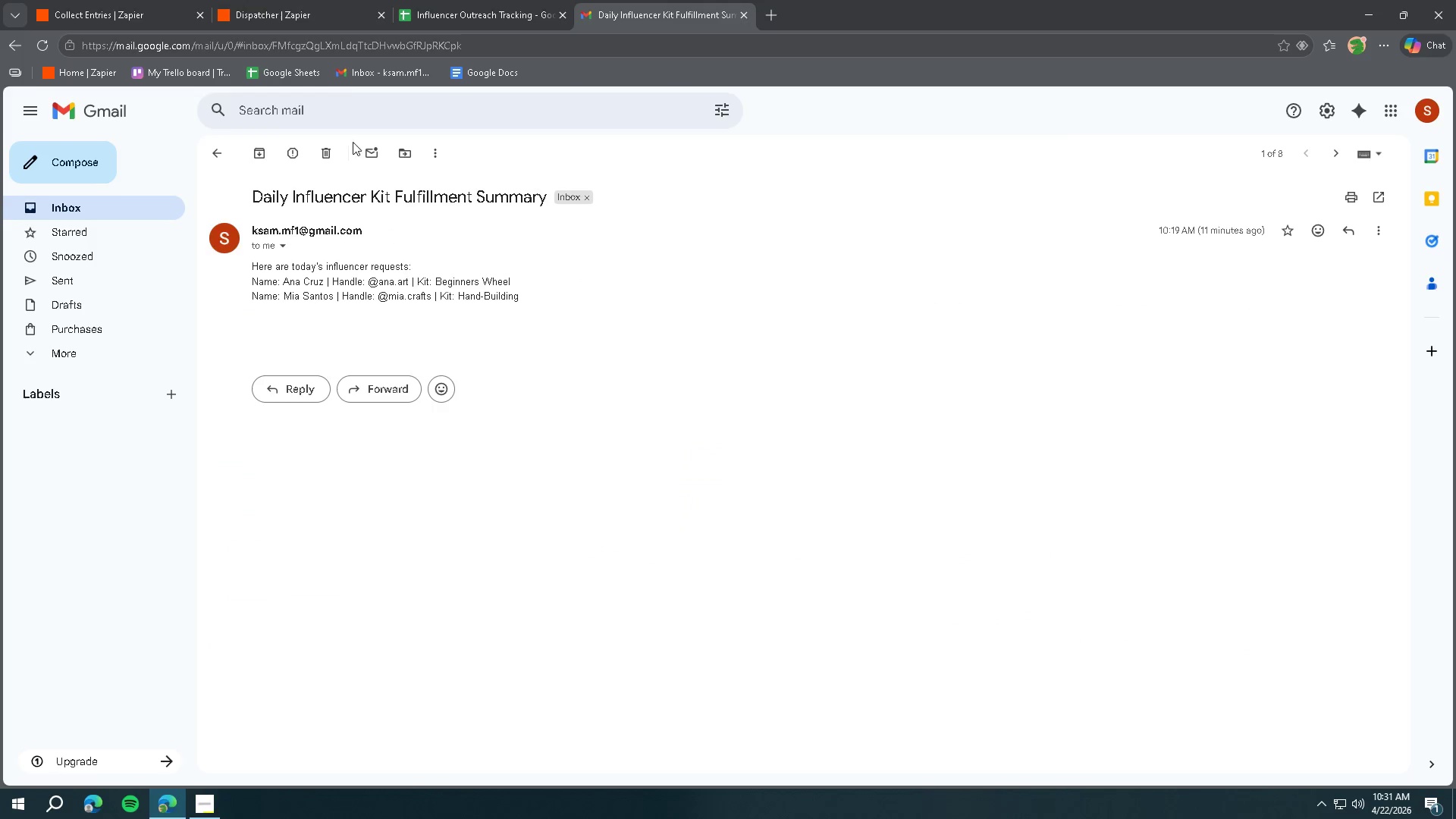 
left_click([465, 16])
 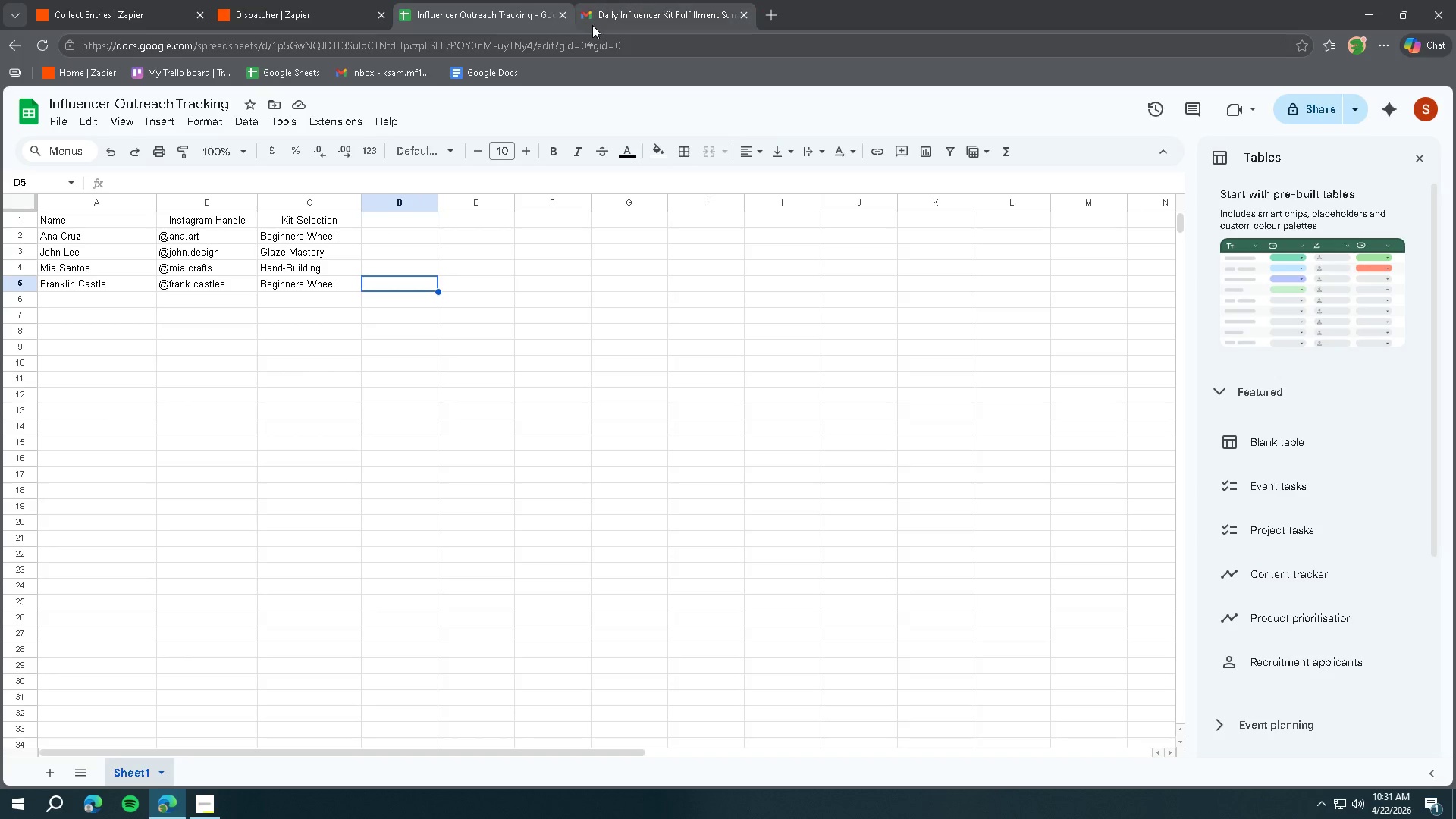 
left_click([647, 20])
 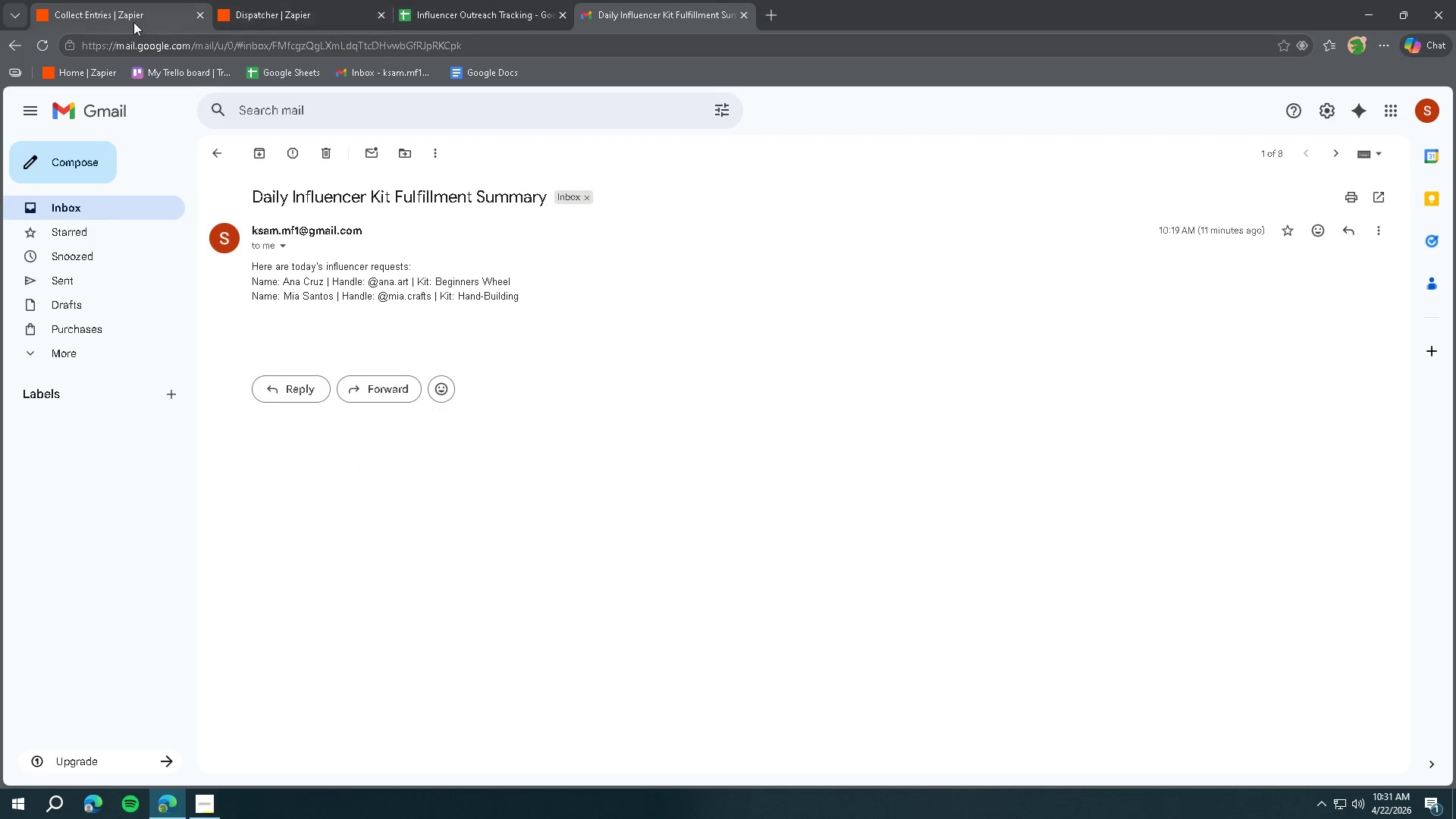 
left_click([132, 22])
 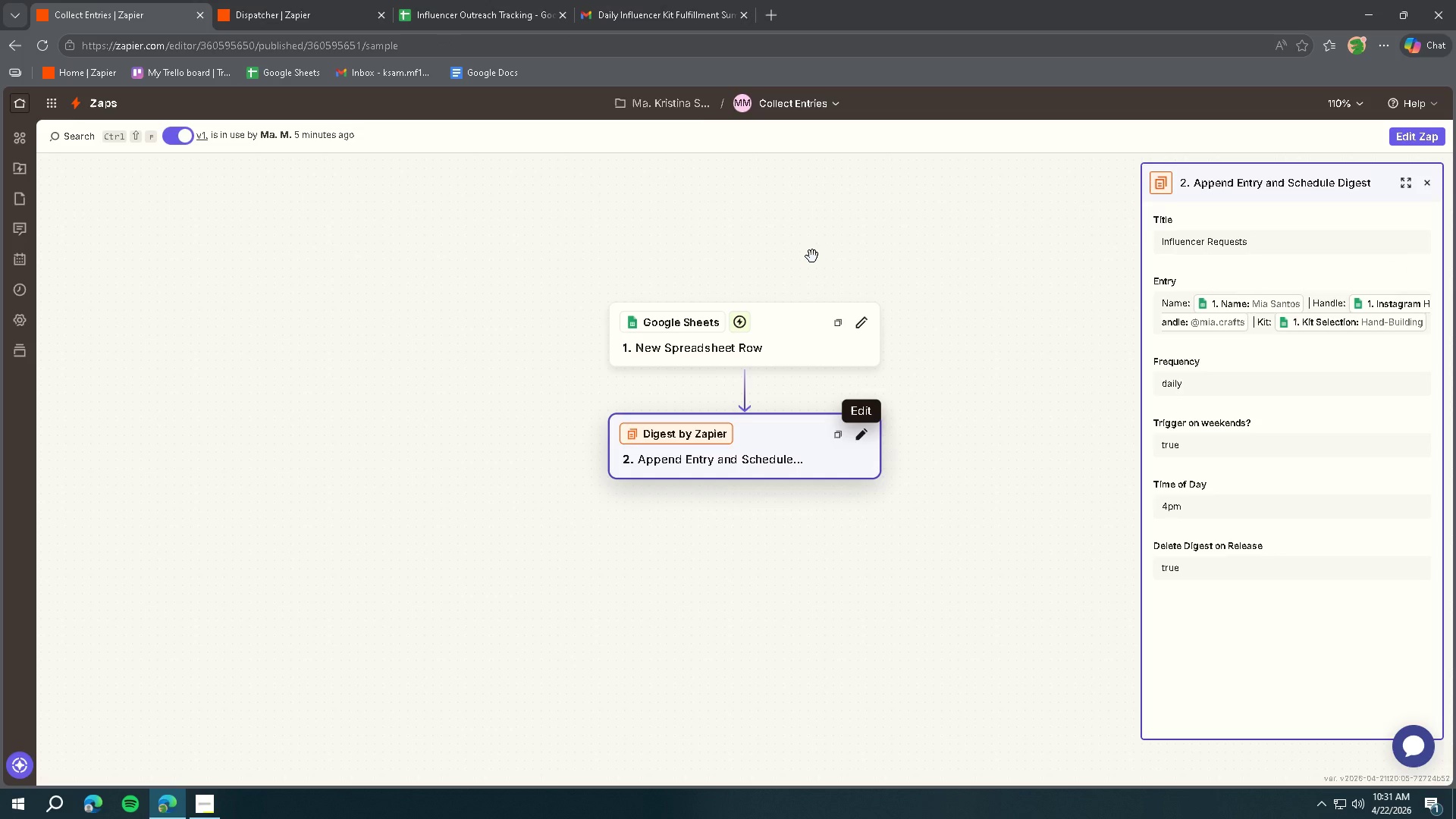 
left_click([782, 347])
 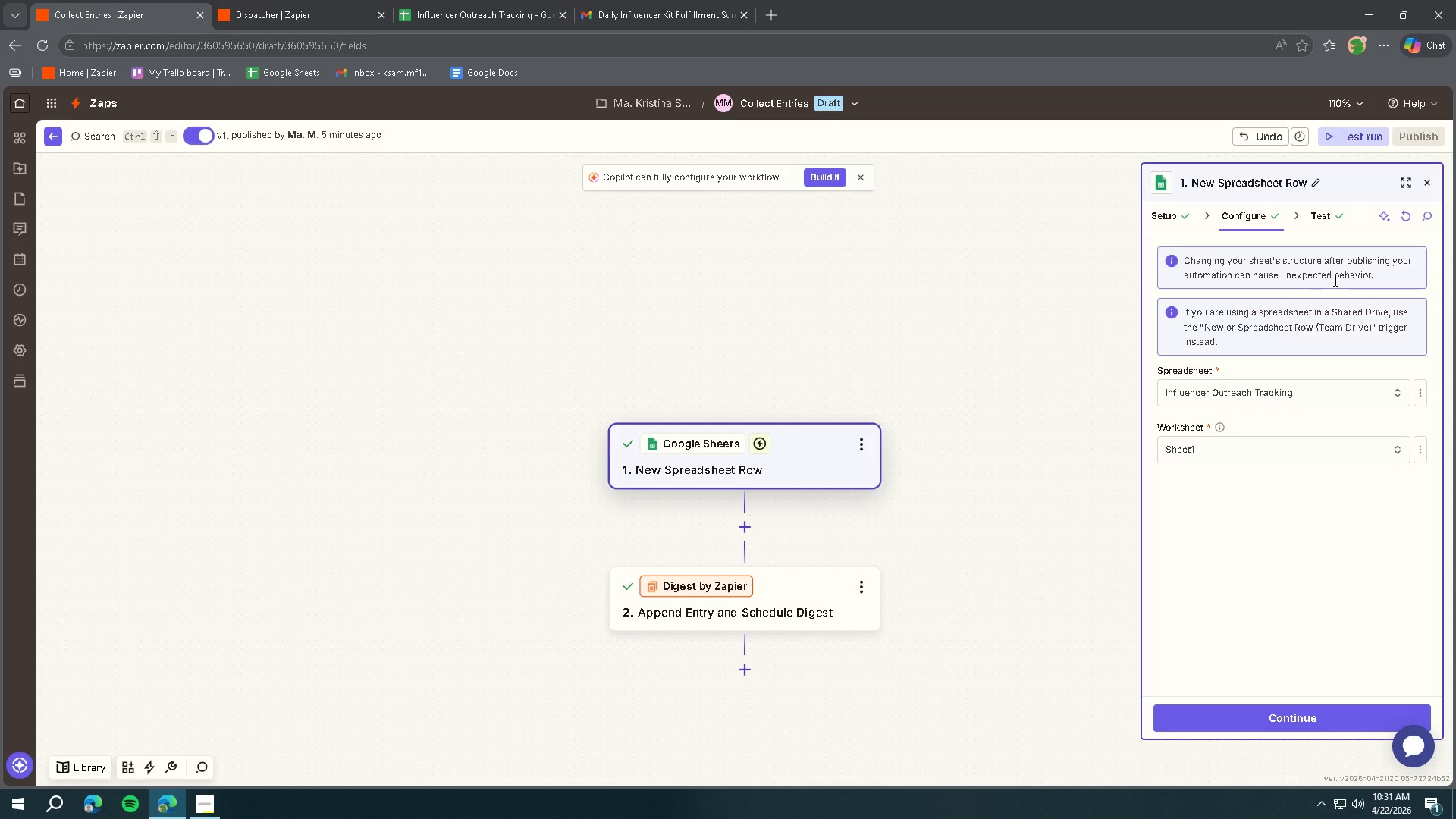 
wait(5.81)
 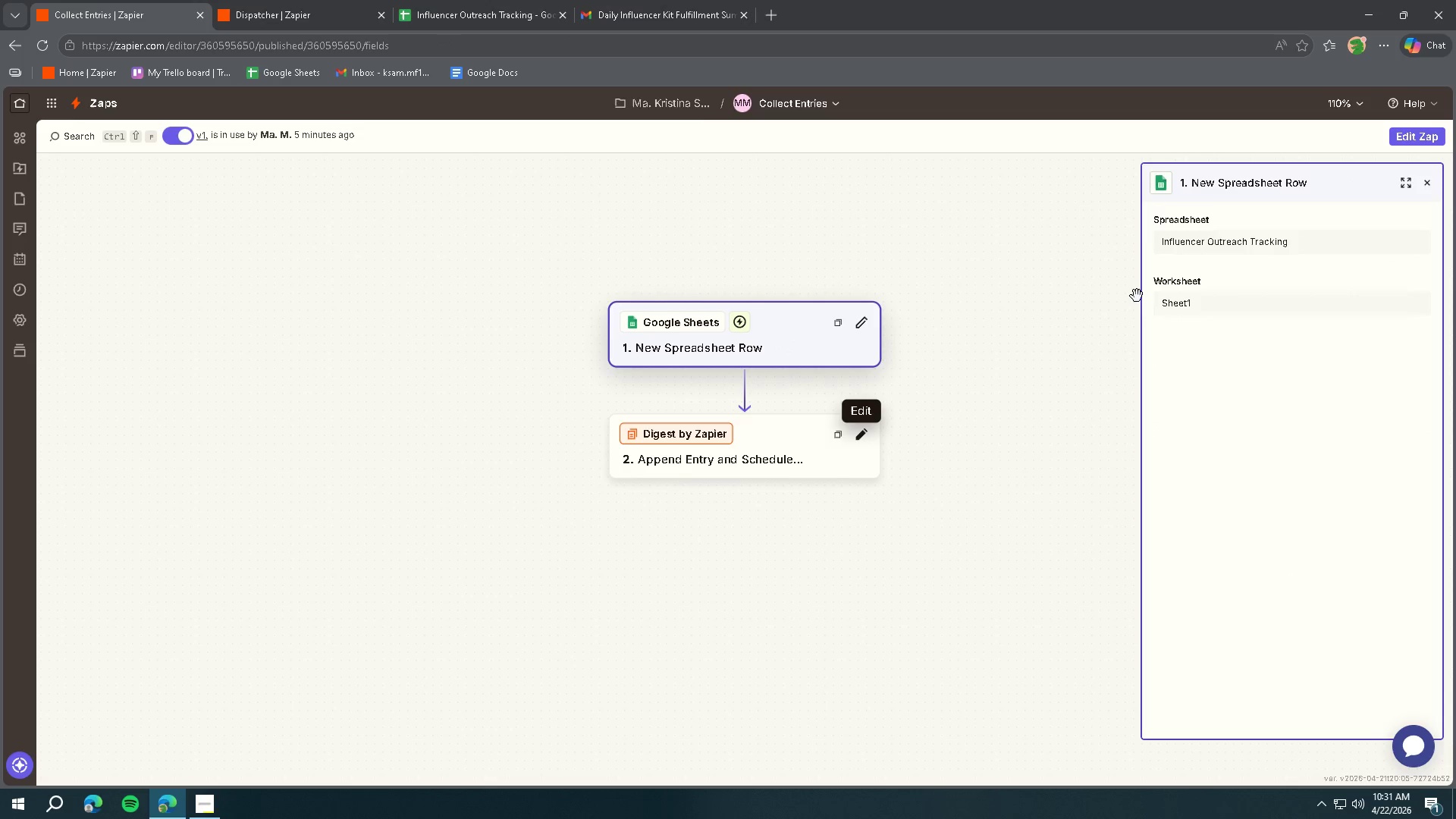 
left_click([1326, 219])
 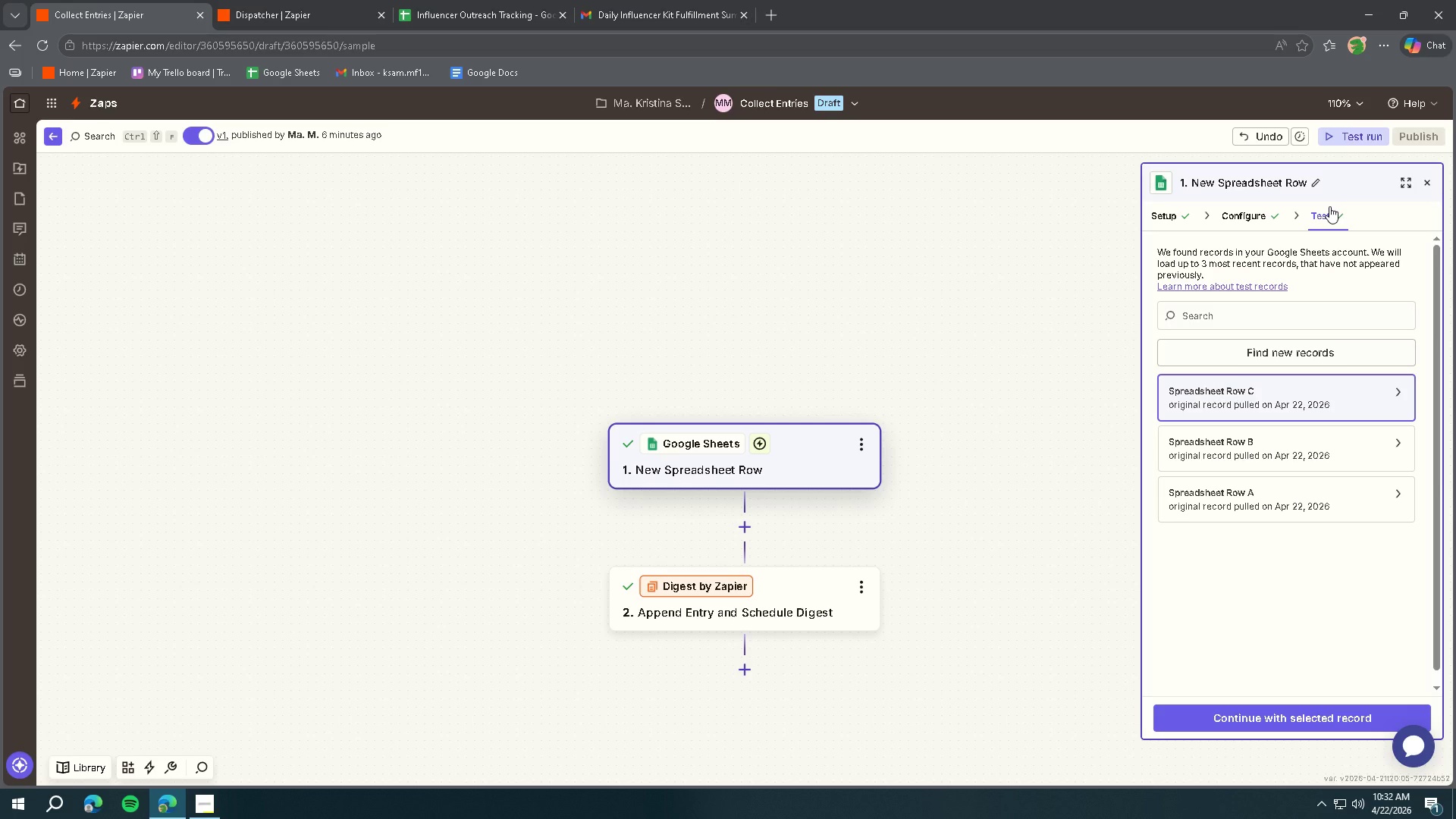 
wait(58.03)
 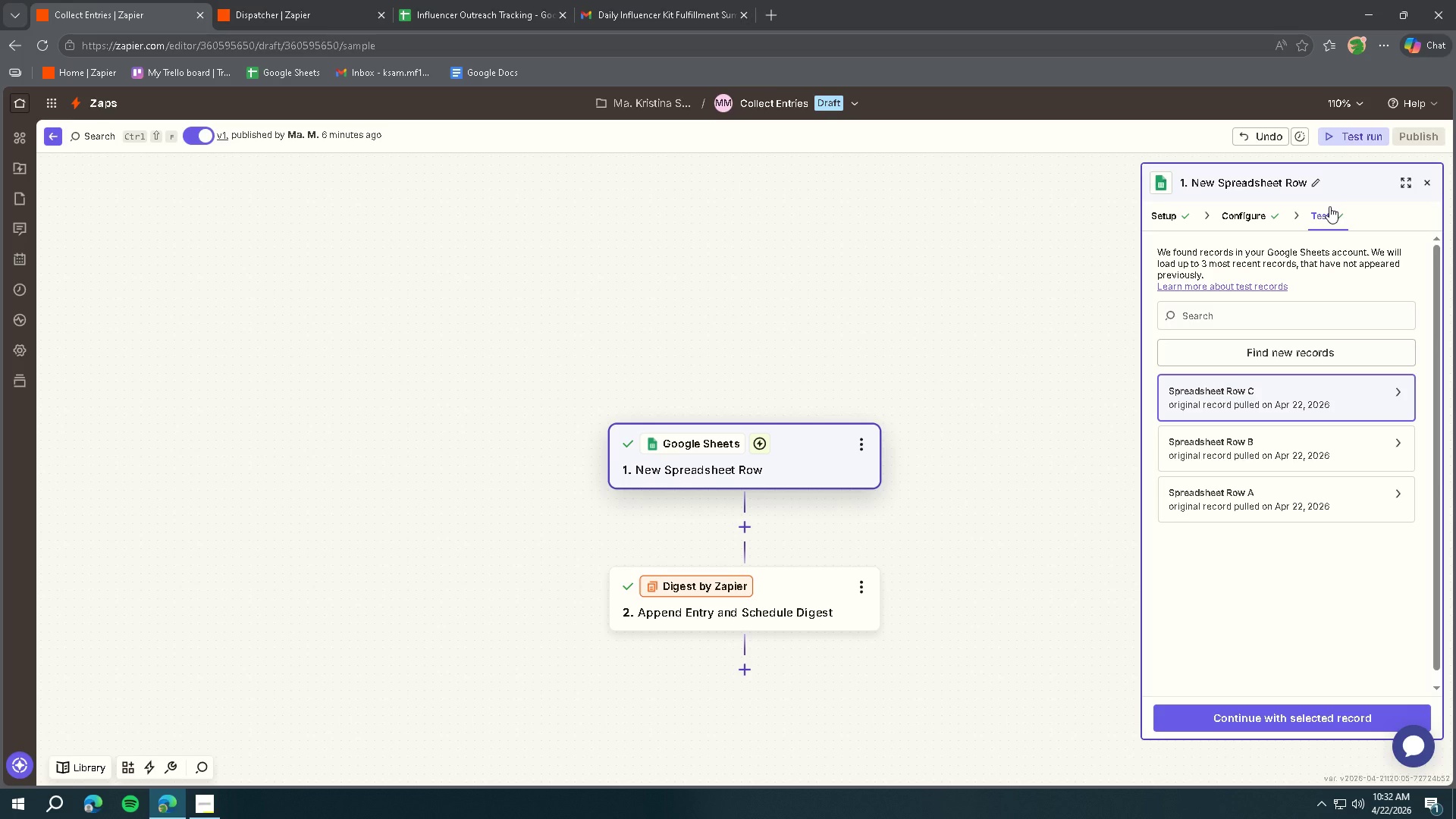 
left_click([466, 20])
 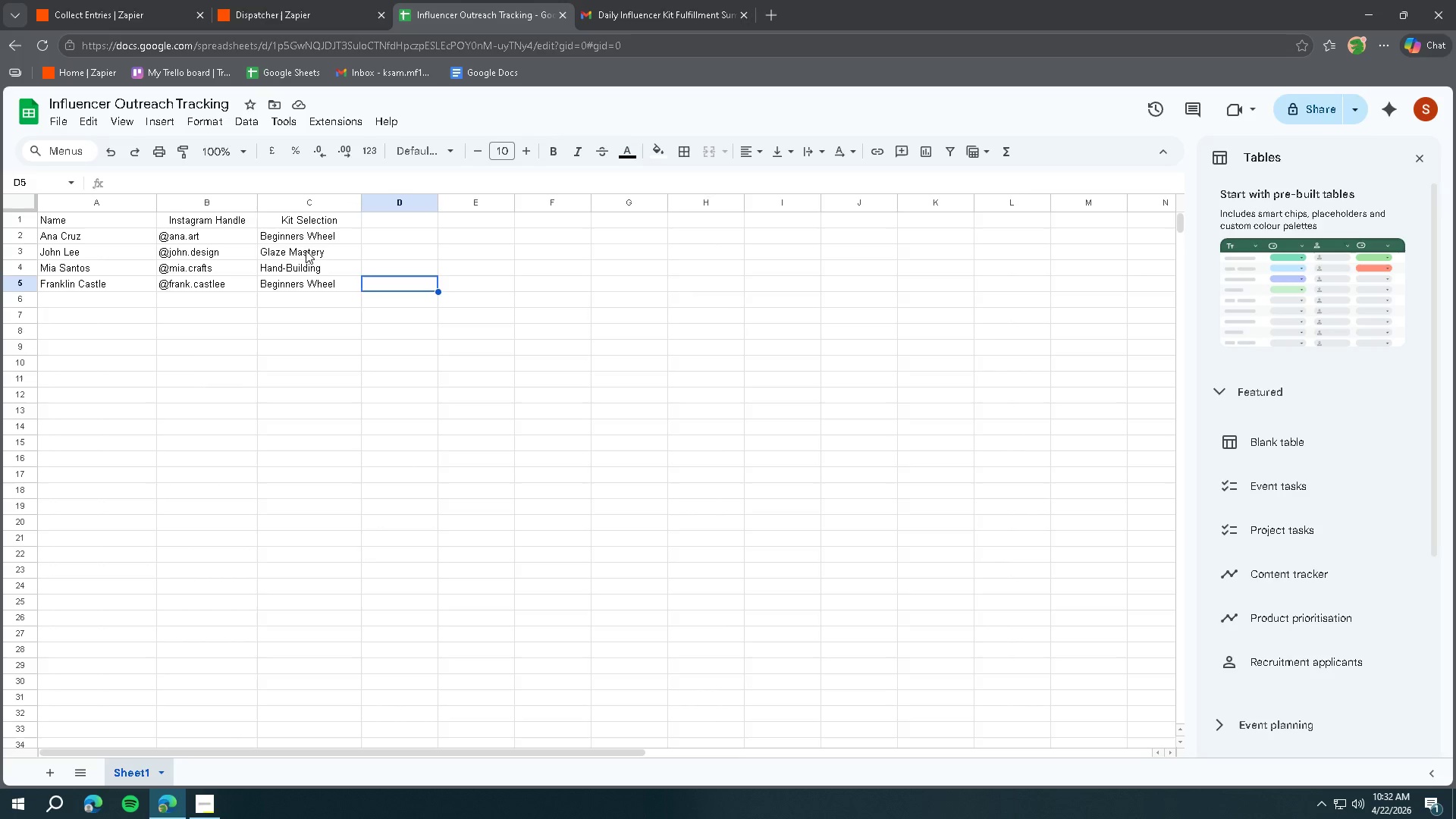 
left_click([122, 20])
 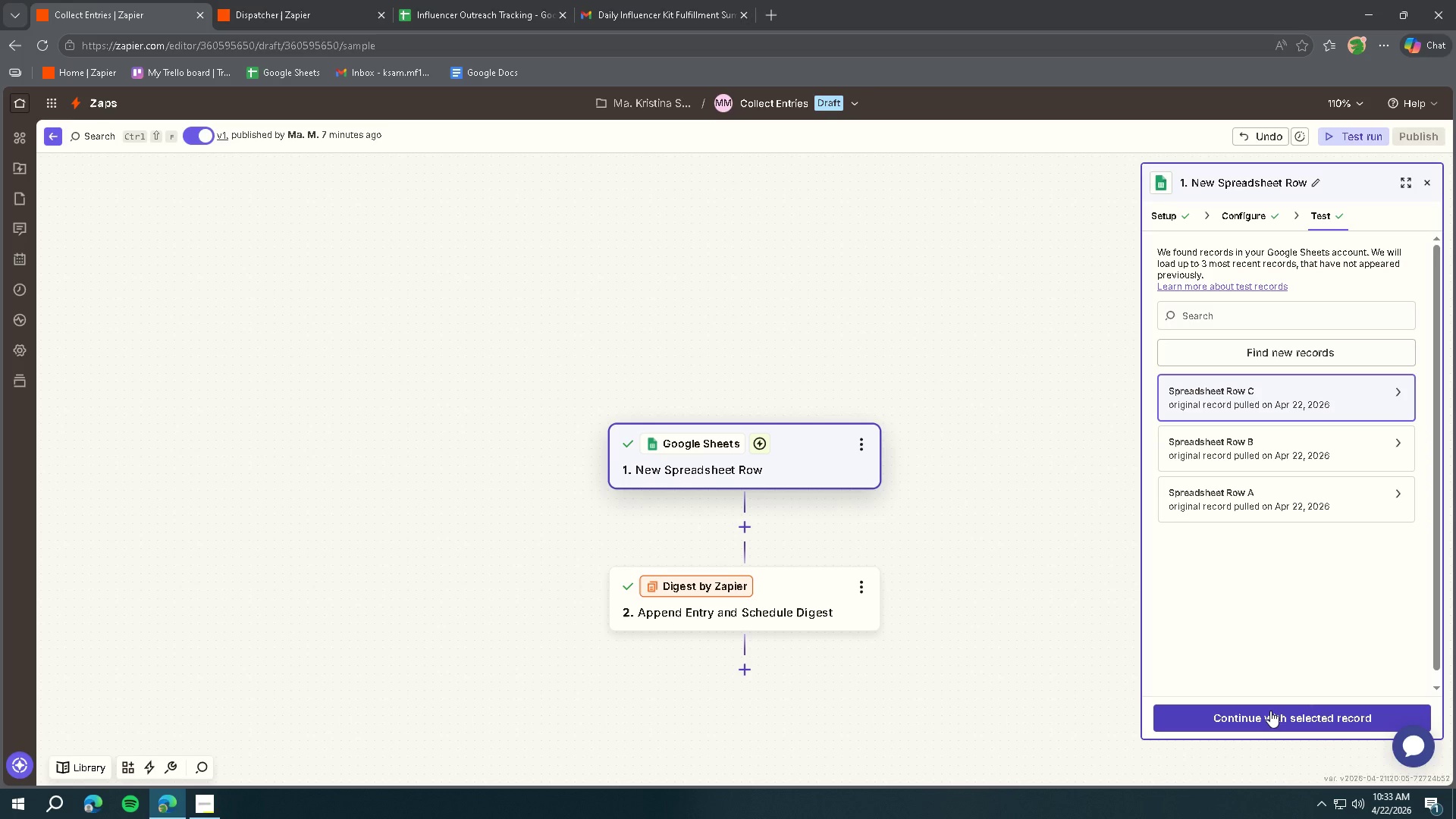 
wait(50.53)
 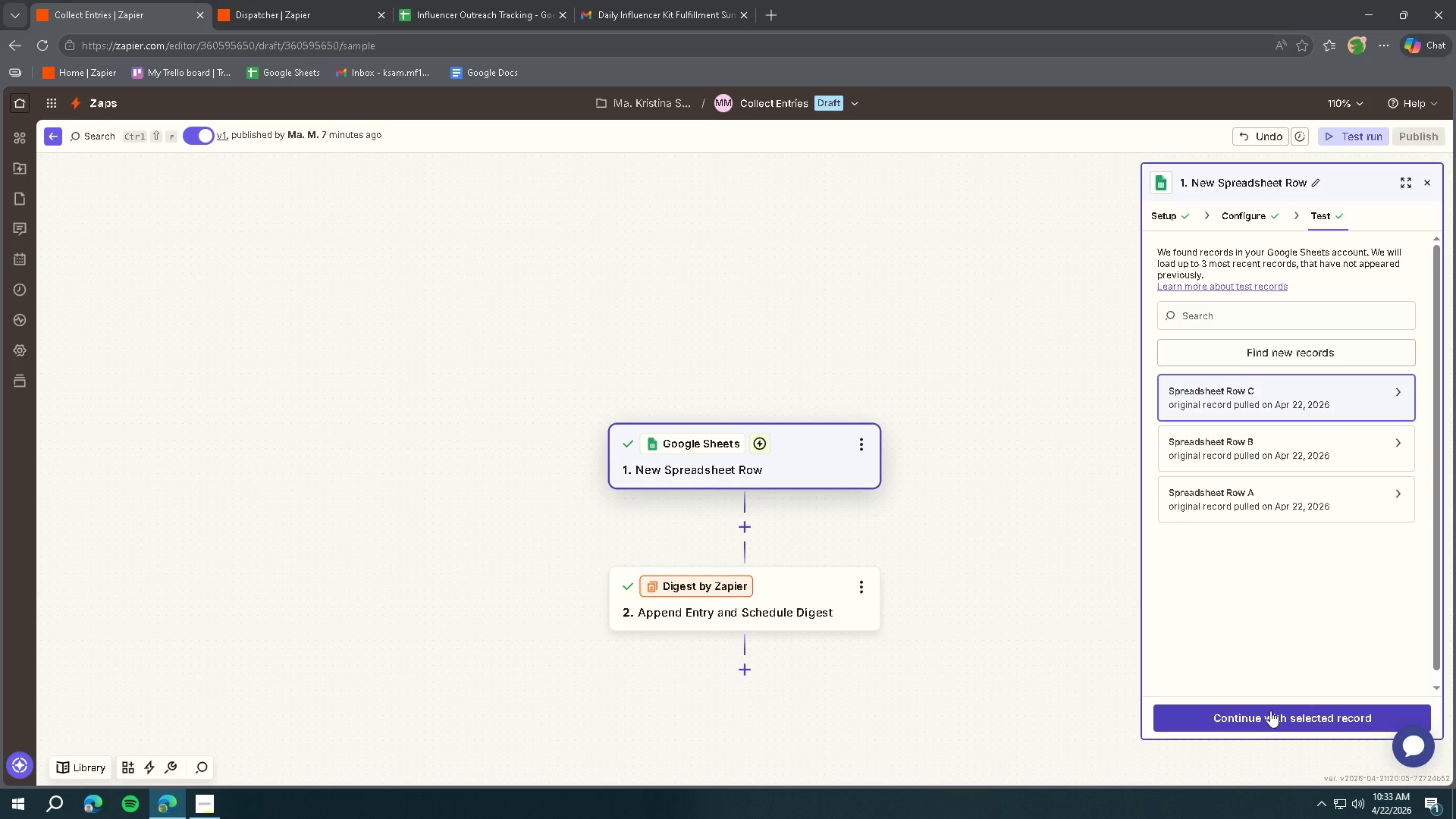 
left_click([1246, 208])
 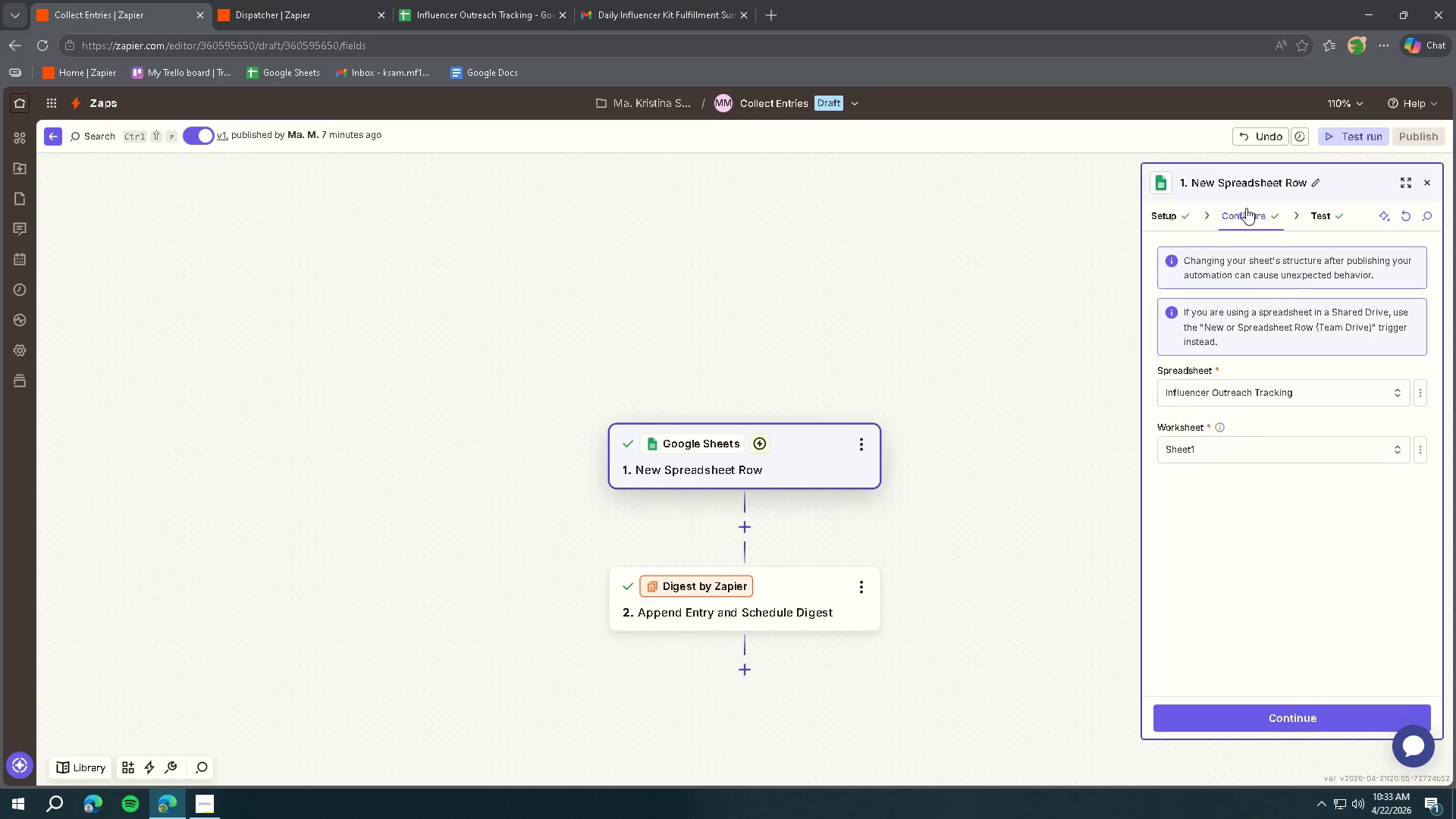 
left_click([1247, 447])
 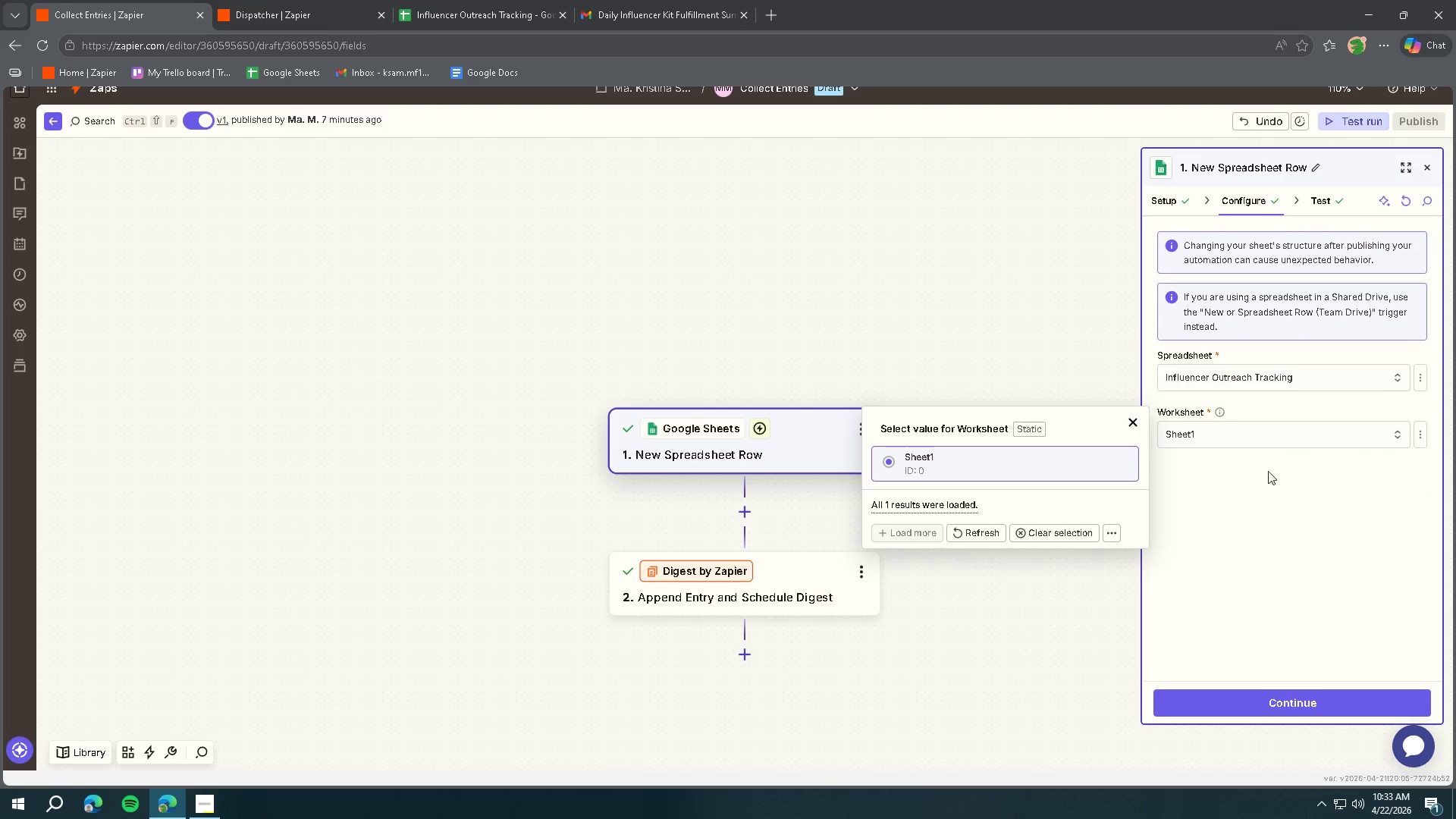 
left_click([1270, 431])
 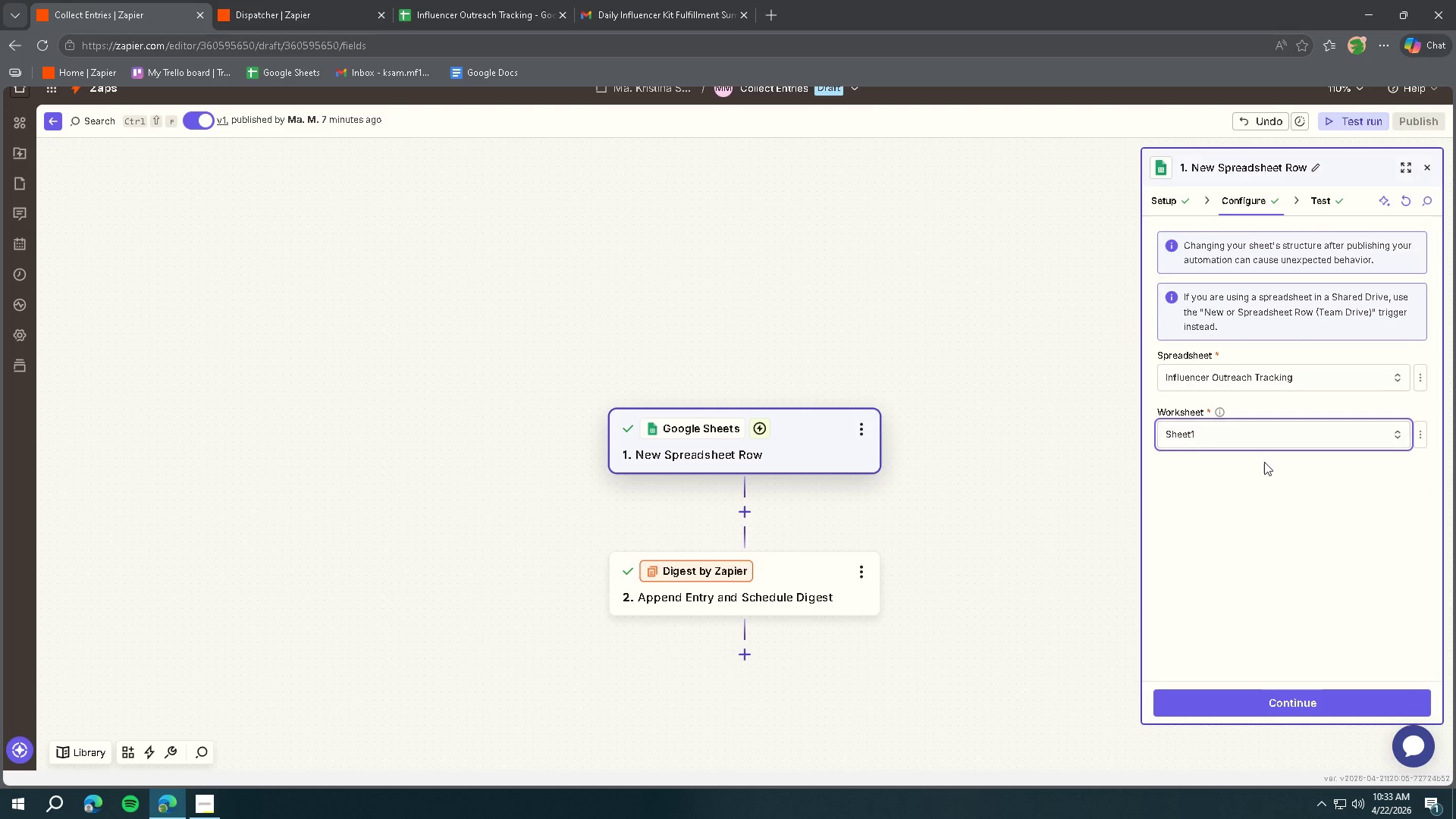 
scroll: coordinate [1286, 543], scroll_direction: up, amount: 1.0
 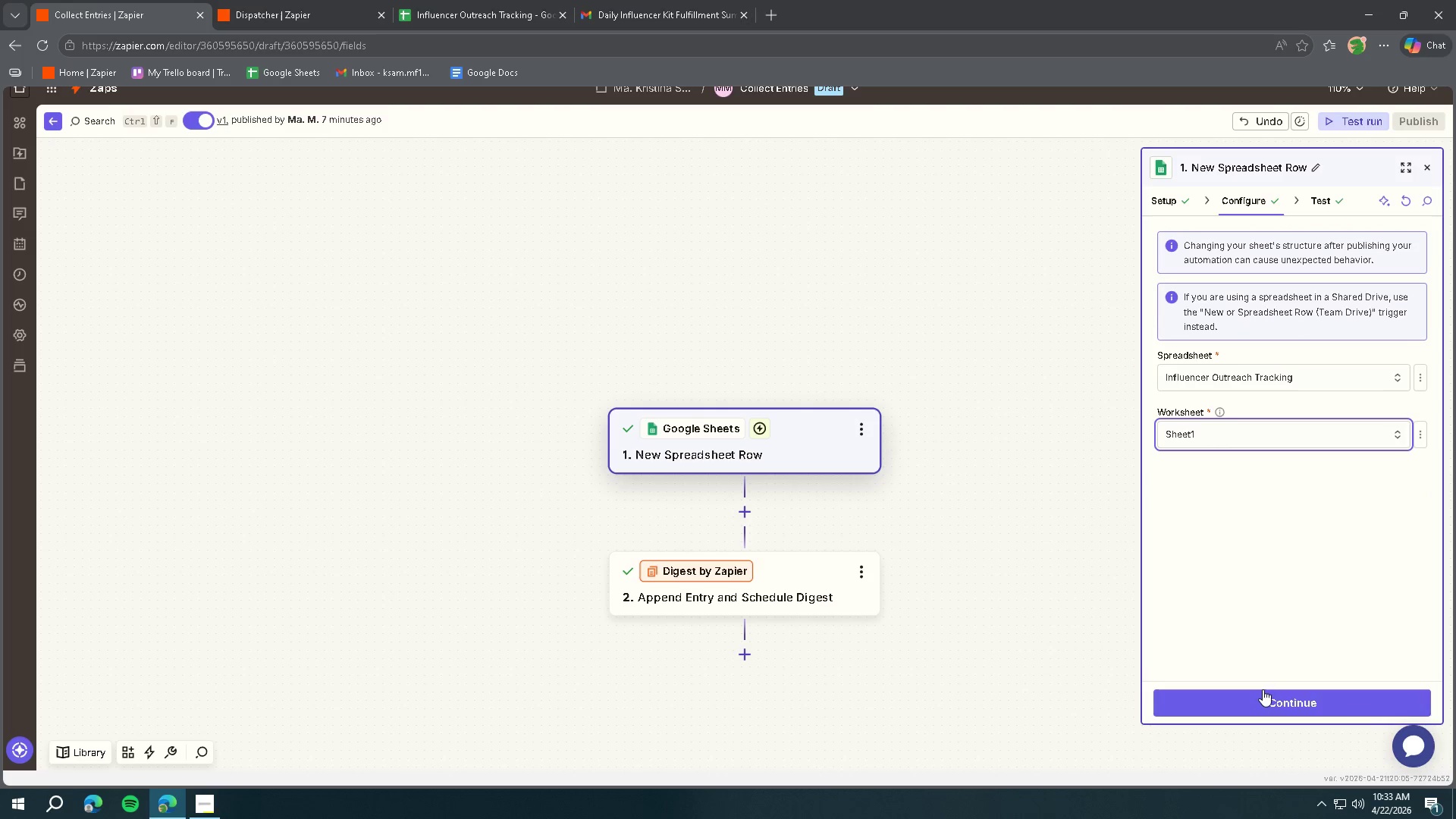 
left_click([1264, 697])
 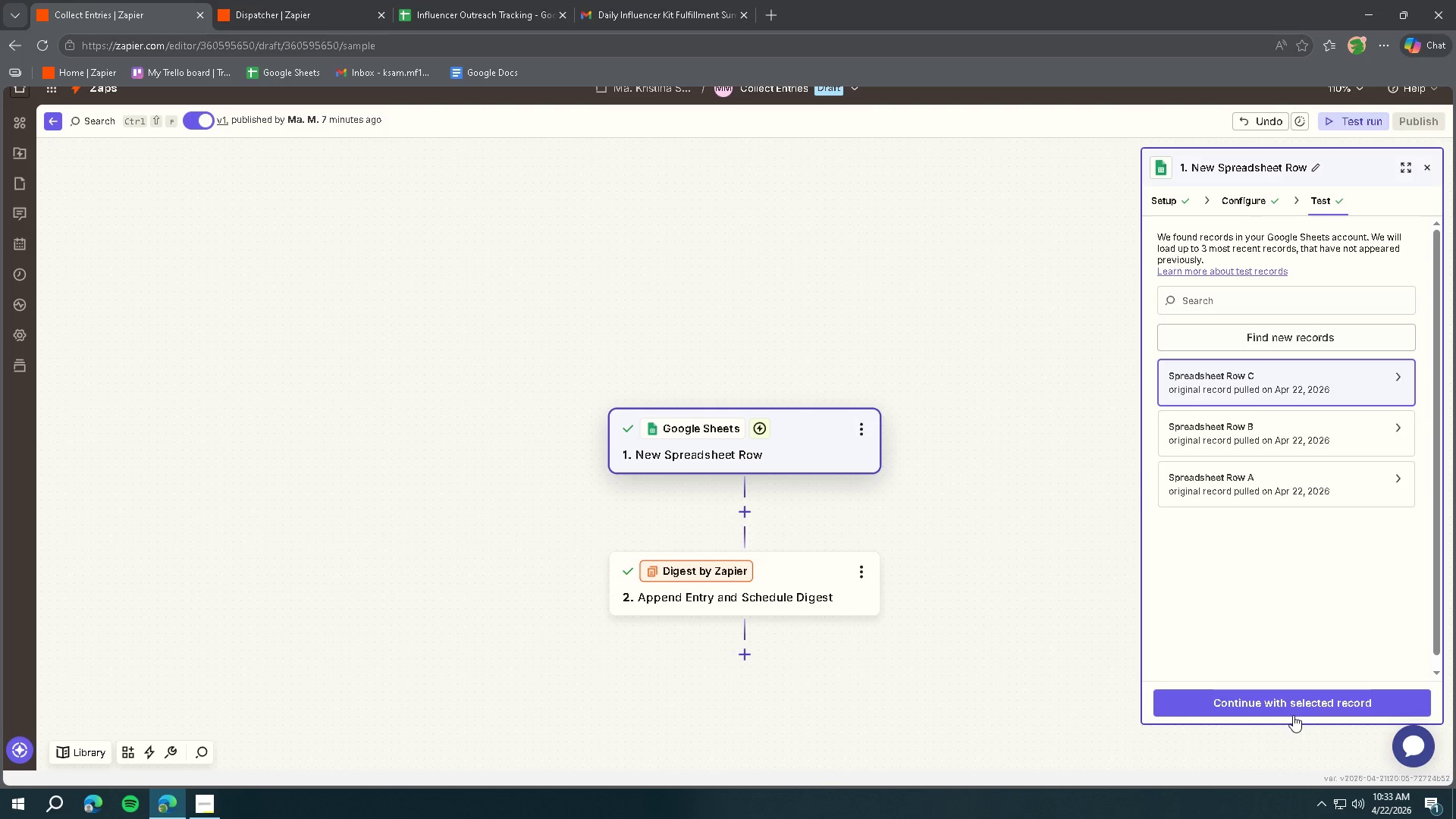 
left_click([1294, 704])
 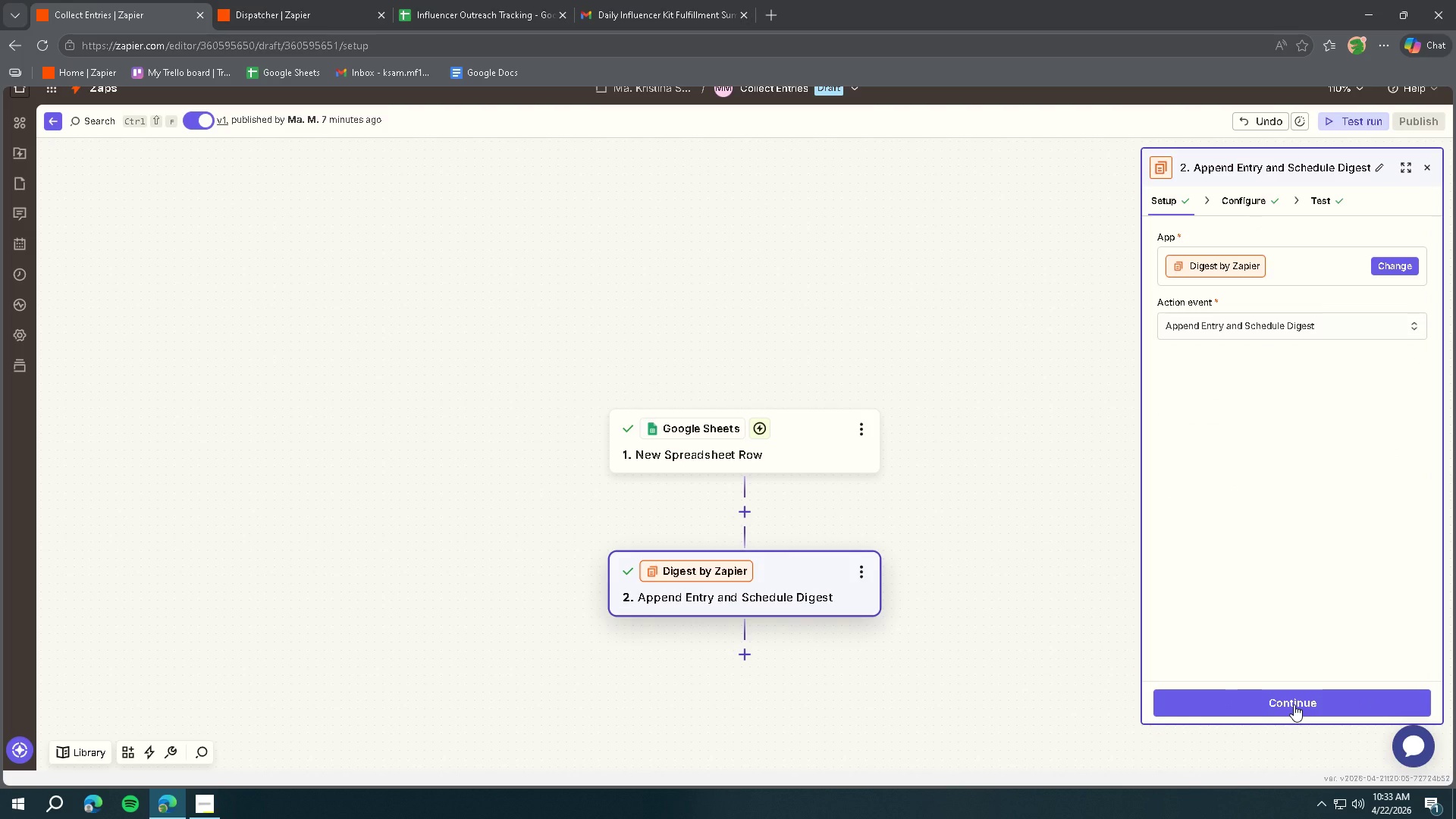 
left_click([1294, 704])
 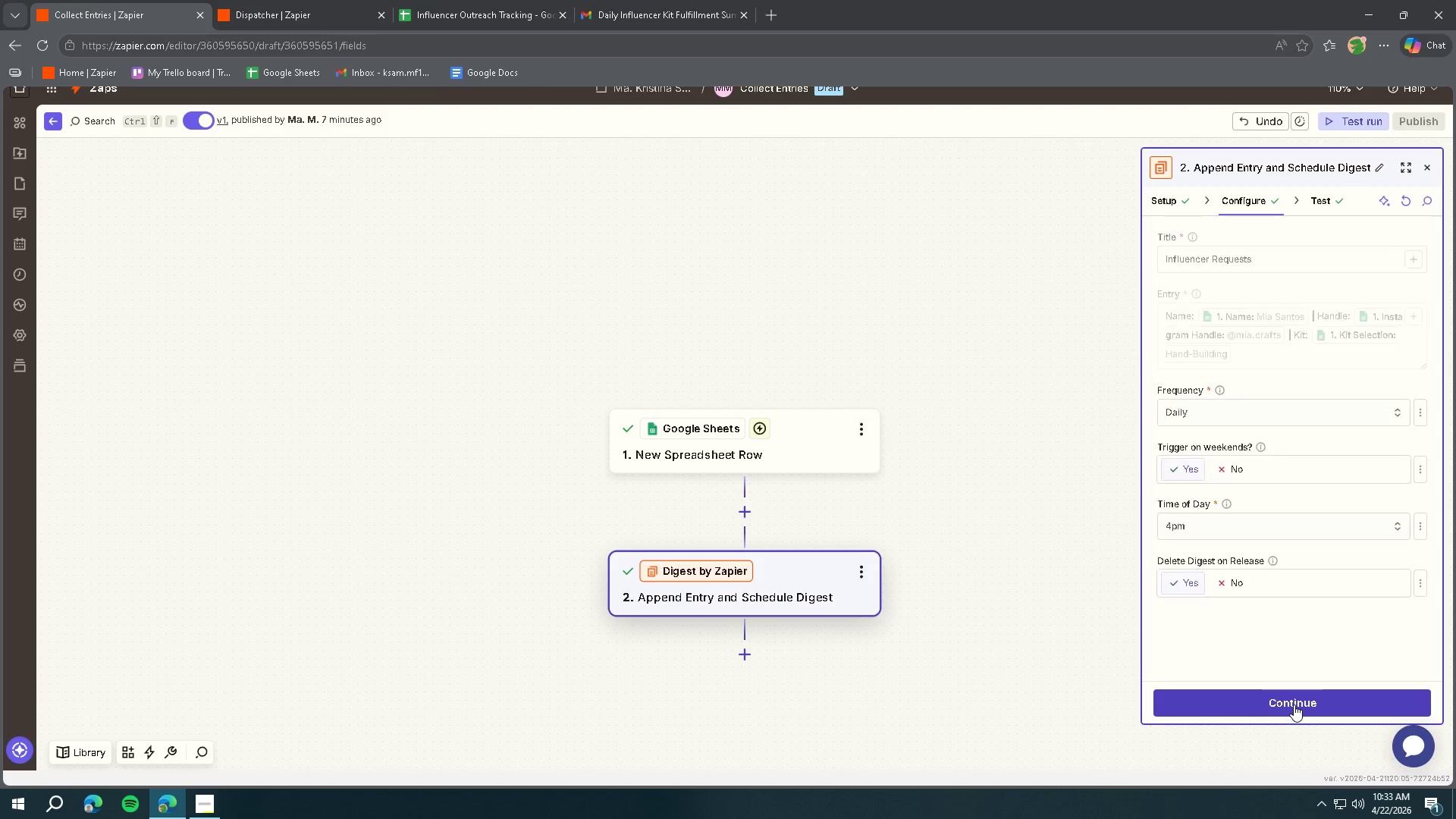 
left_click([1294, 704])
 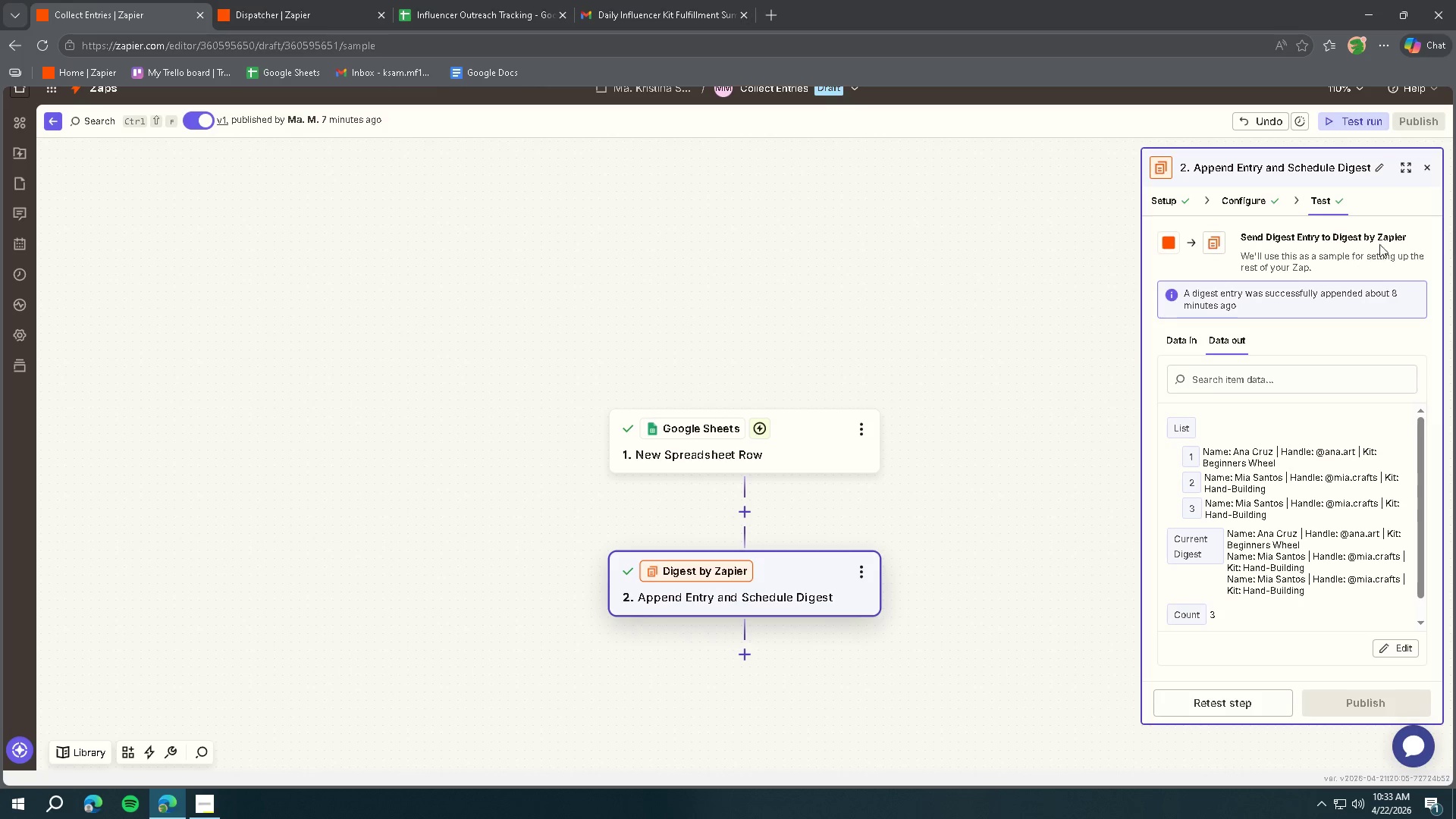 
left_click([1427, 166])
 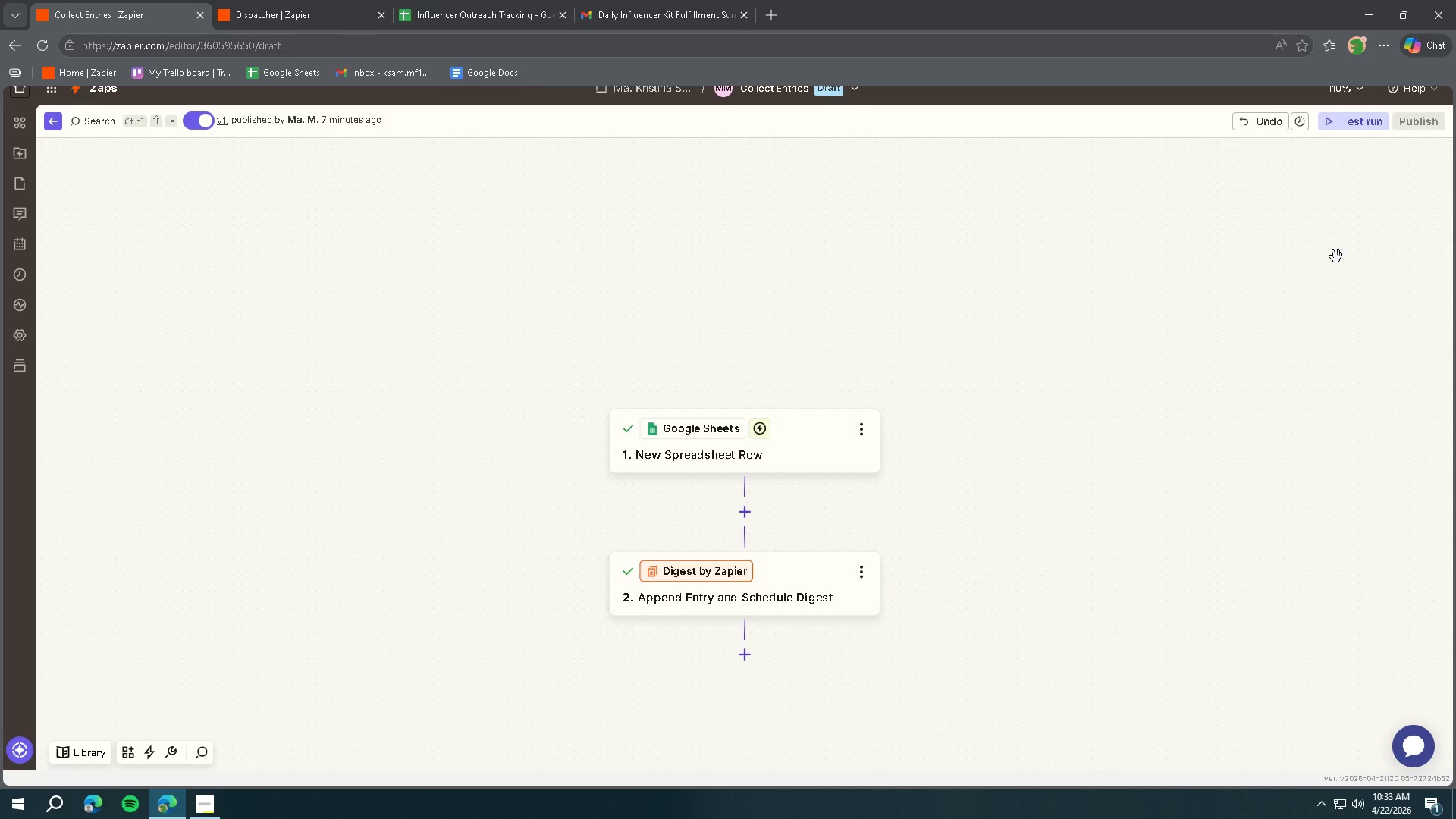 
left_click([345, 27])
 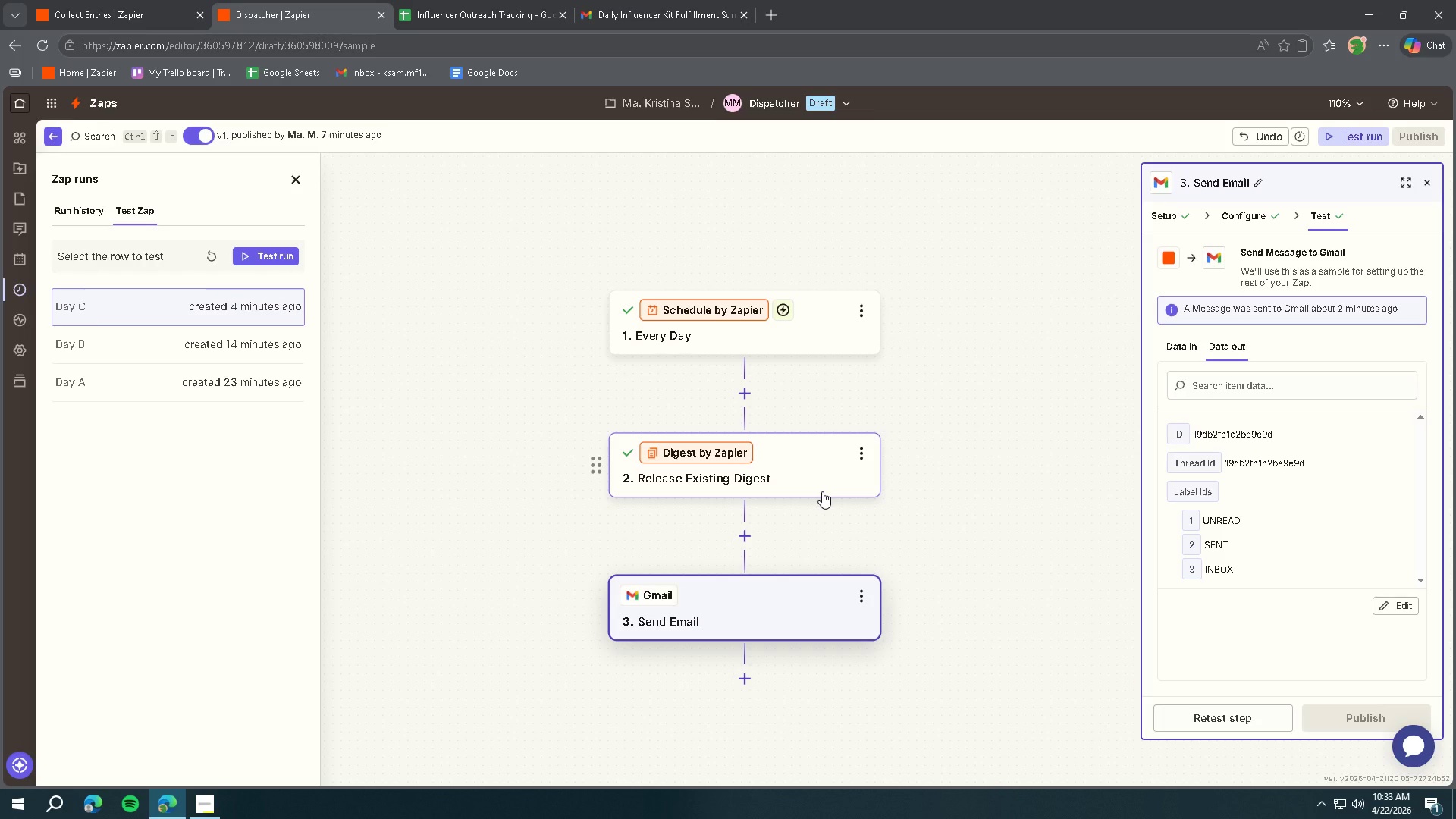 
wait(7.27)
 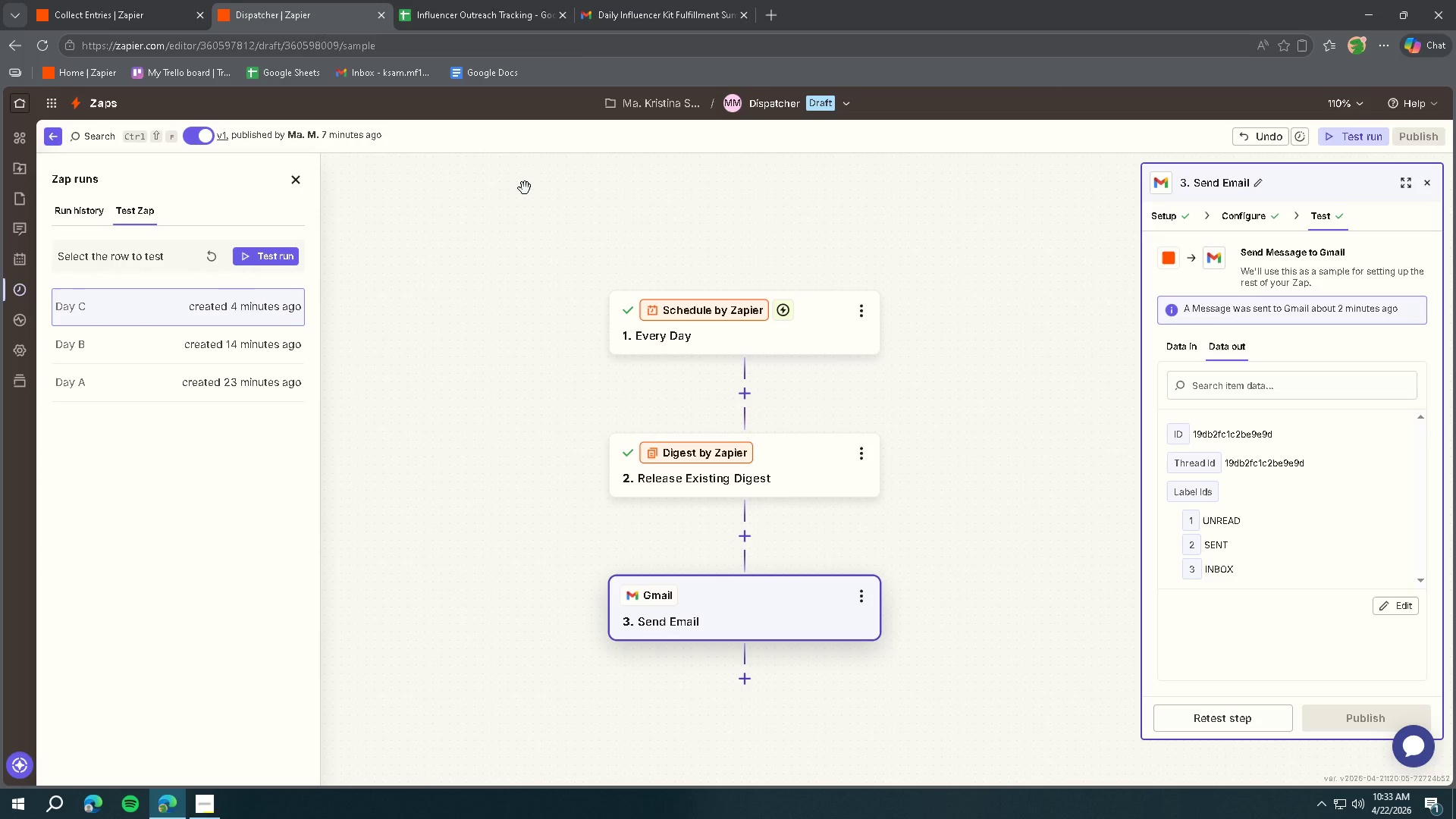 
left_click([810, 471])
 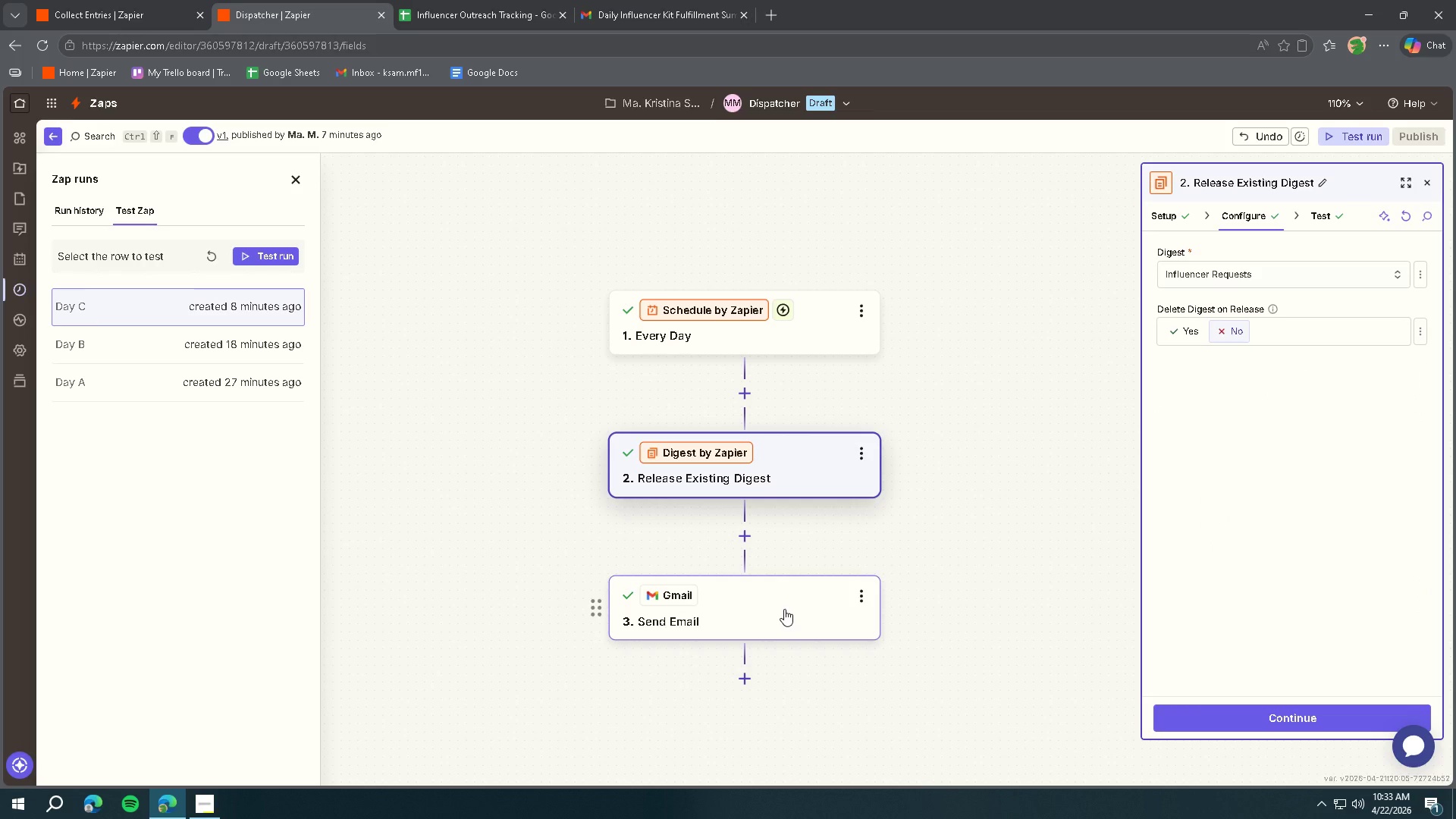 
wait(6.3)
 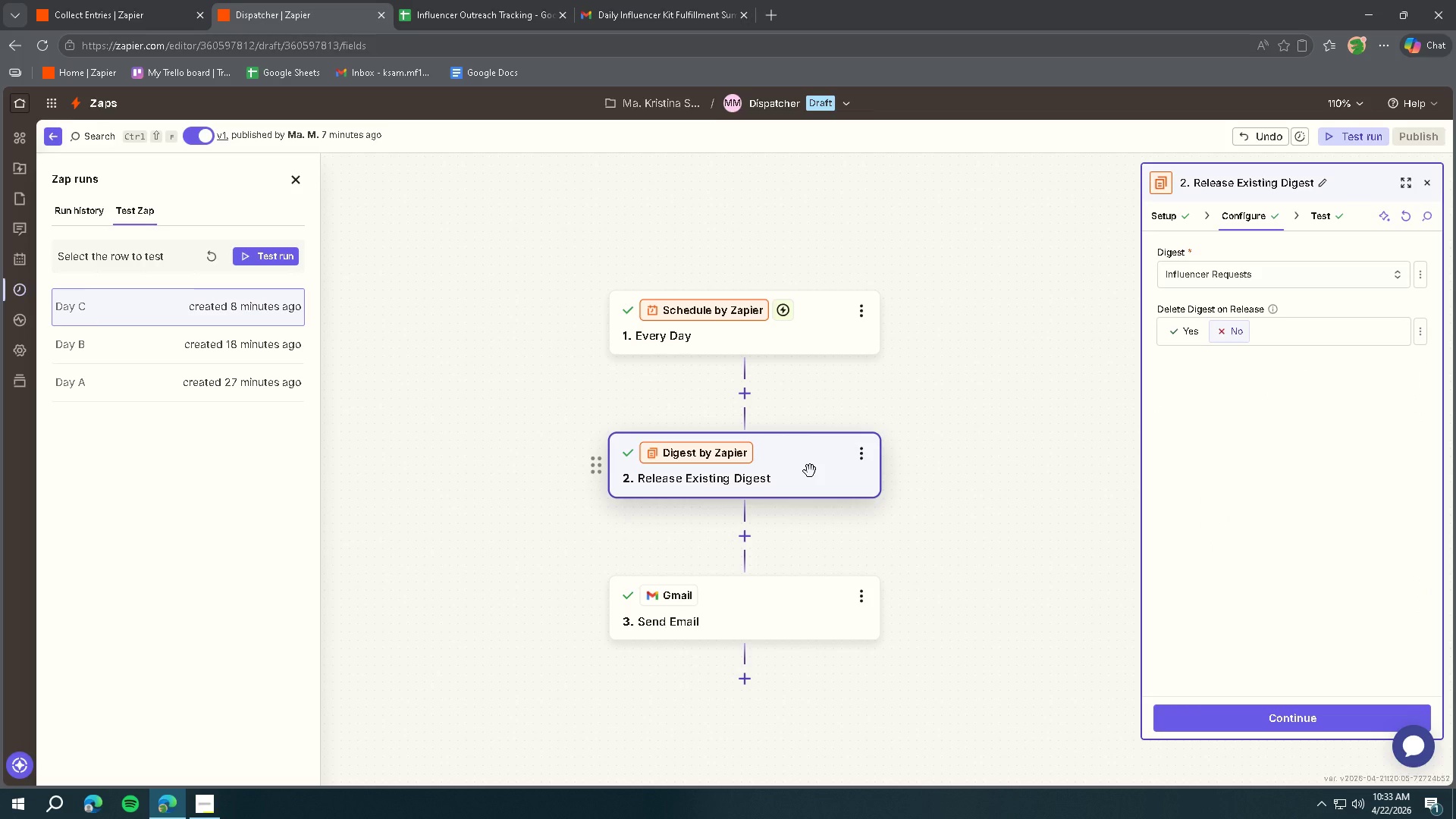 
left_click([784, 609])
 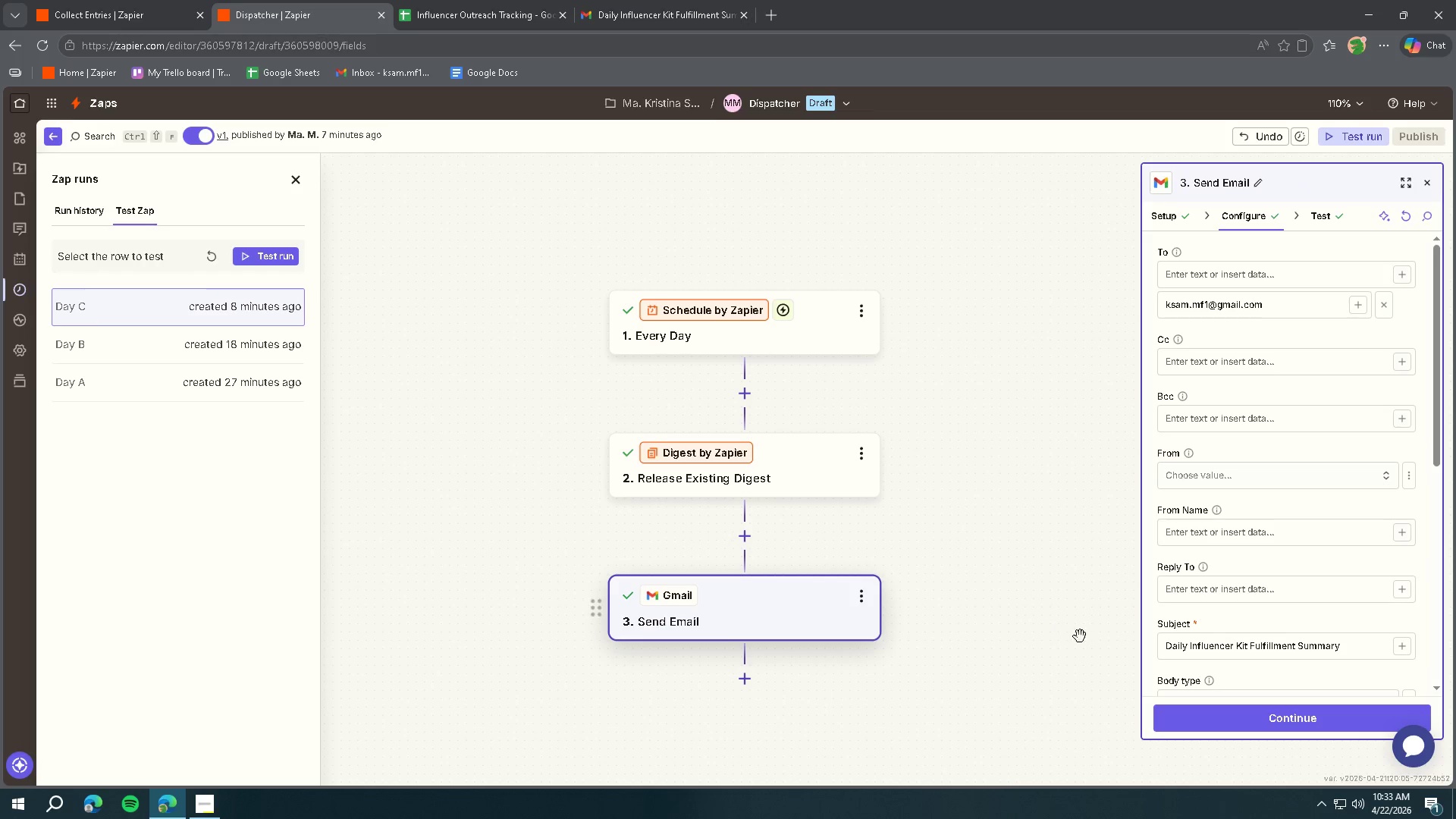 
left_click([1216, 708])
 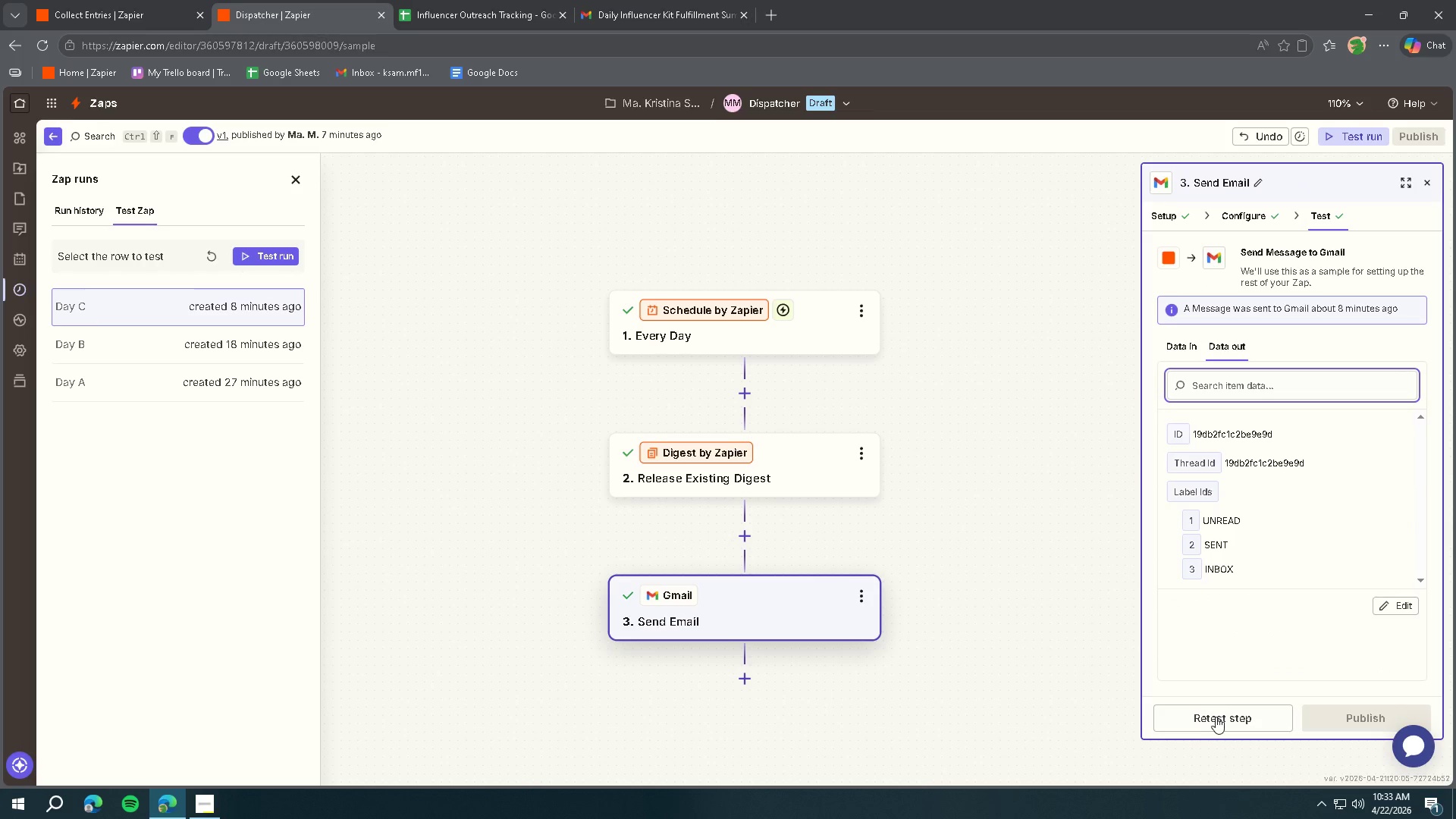 
left_click([1216, 717])
 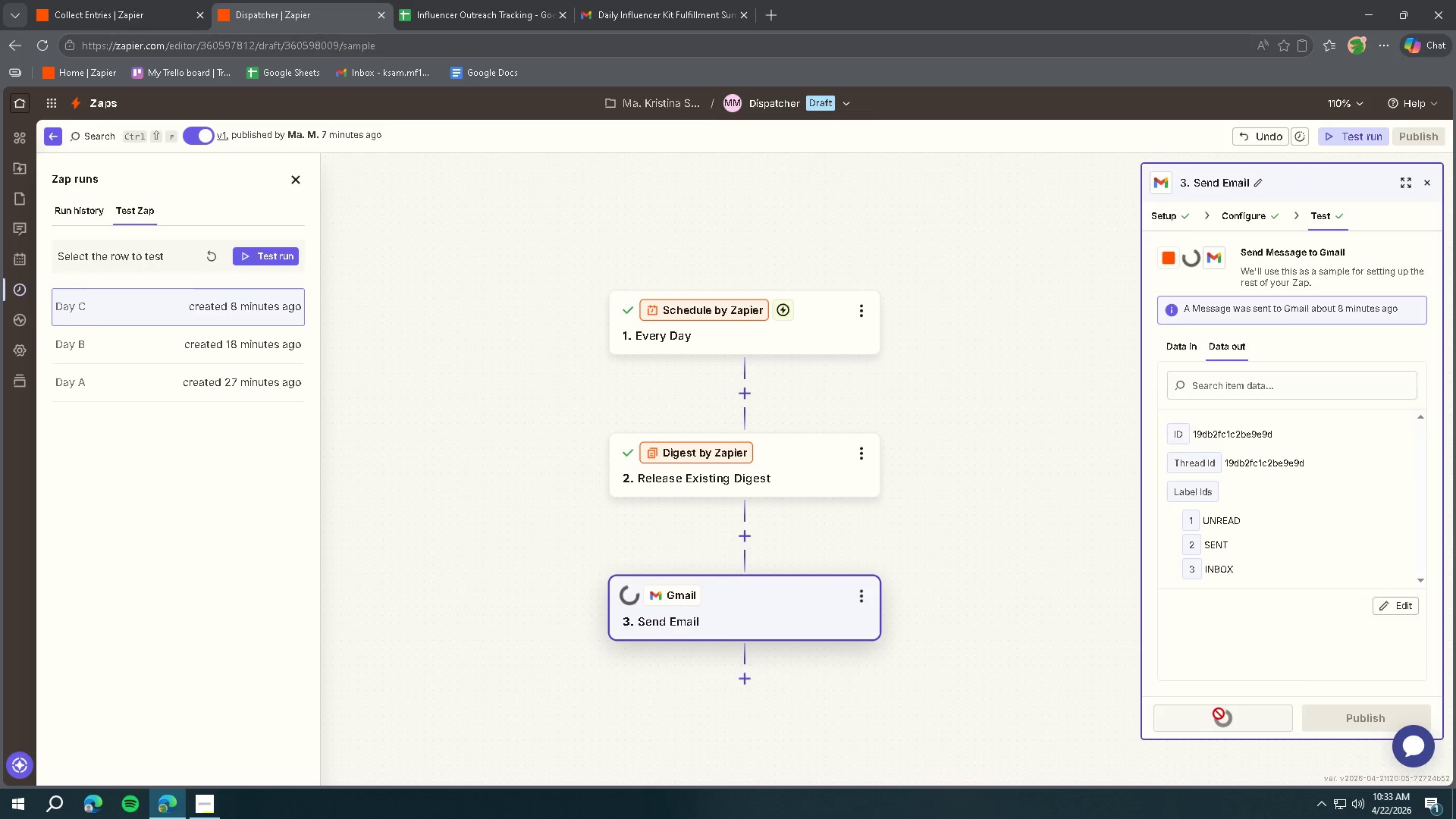 
mouse_move([1241, 621])
 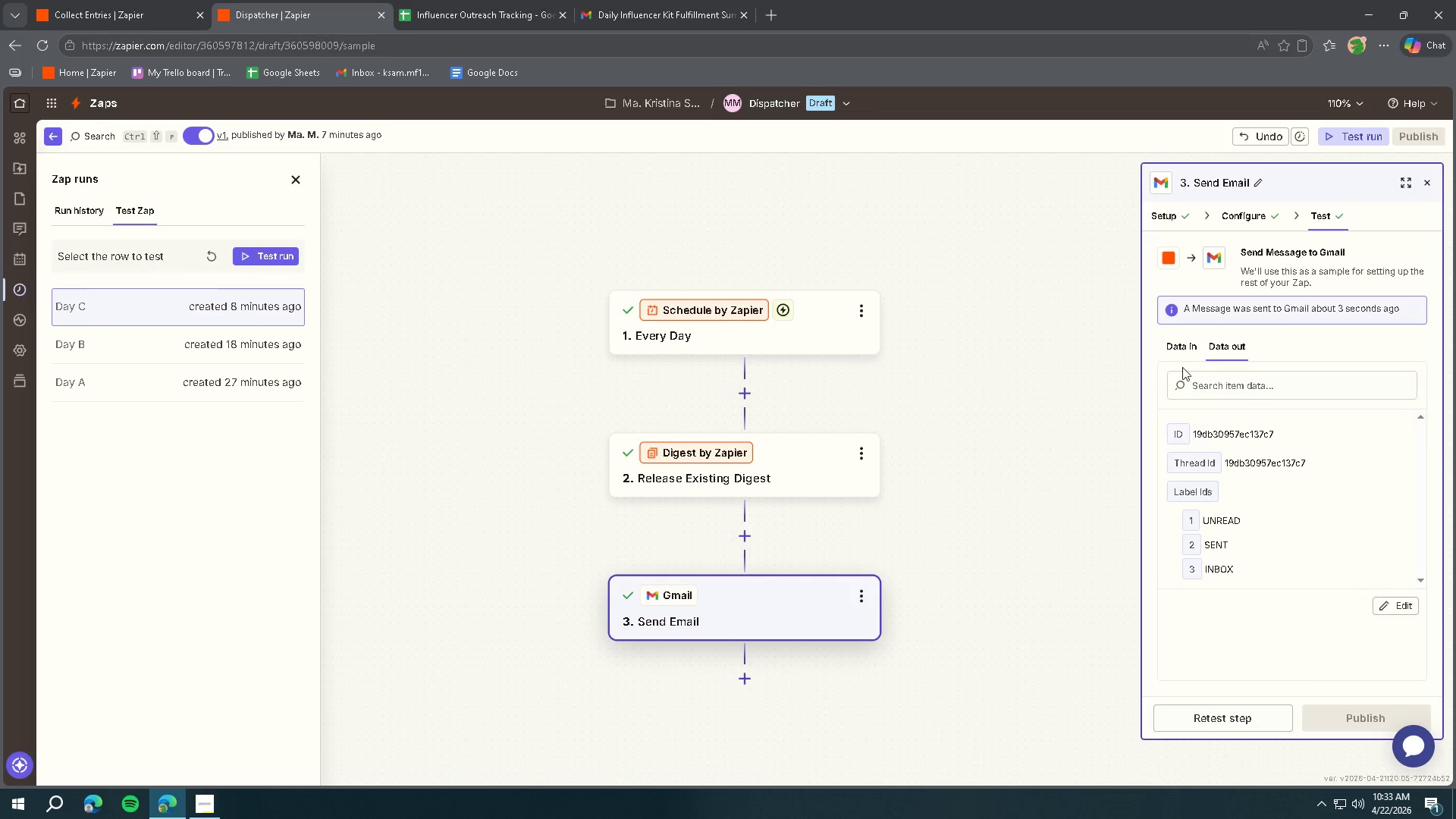 
left_click([1177, 352])
 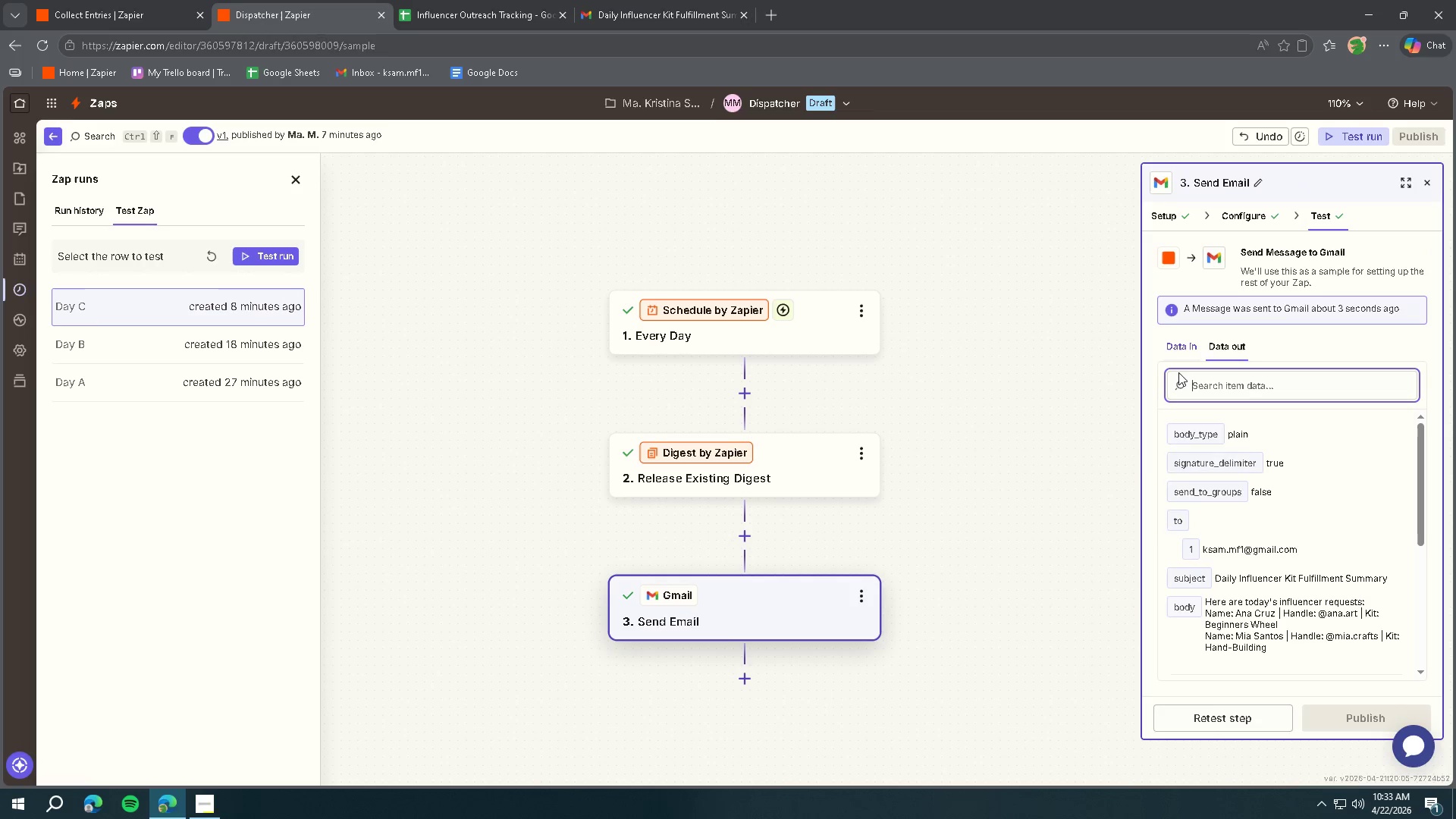 
mouse_move([1219, 509])
 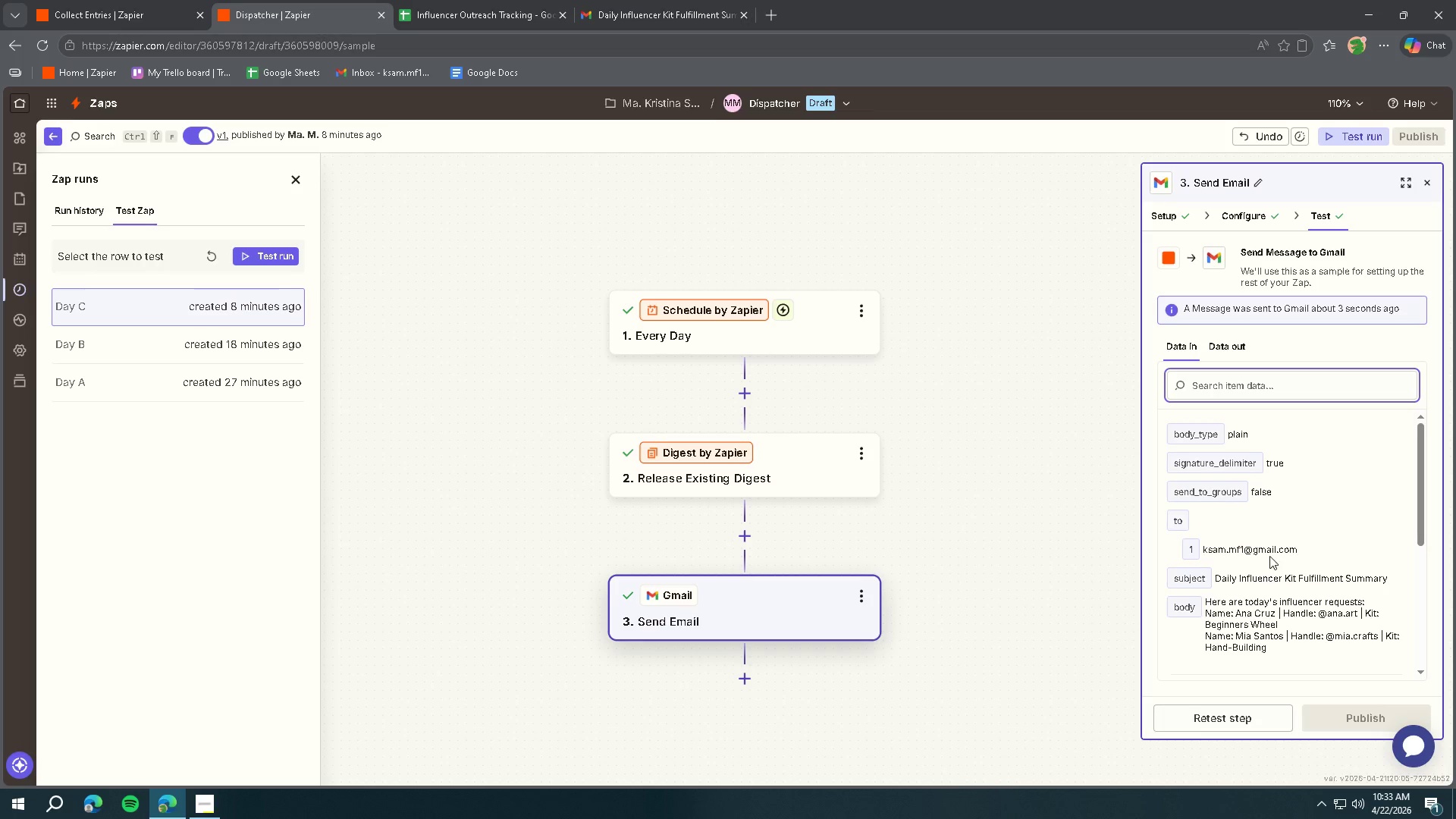 
scroll: coordinate [1269, 555], scroll_direction: down, amount: 2.0
 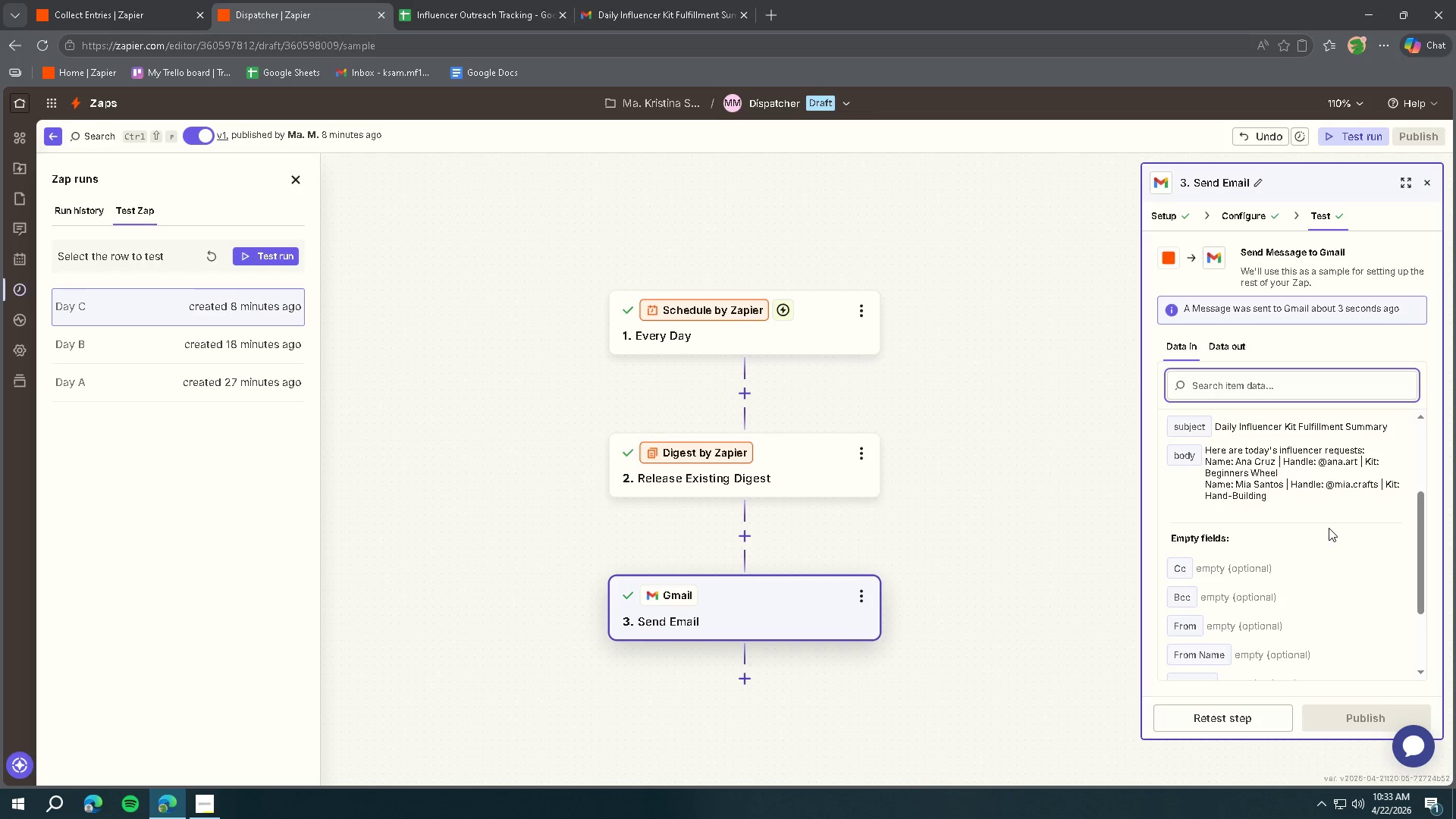 
wait(9.5)
 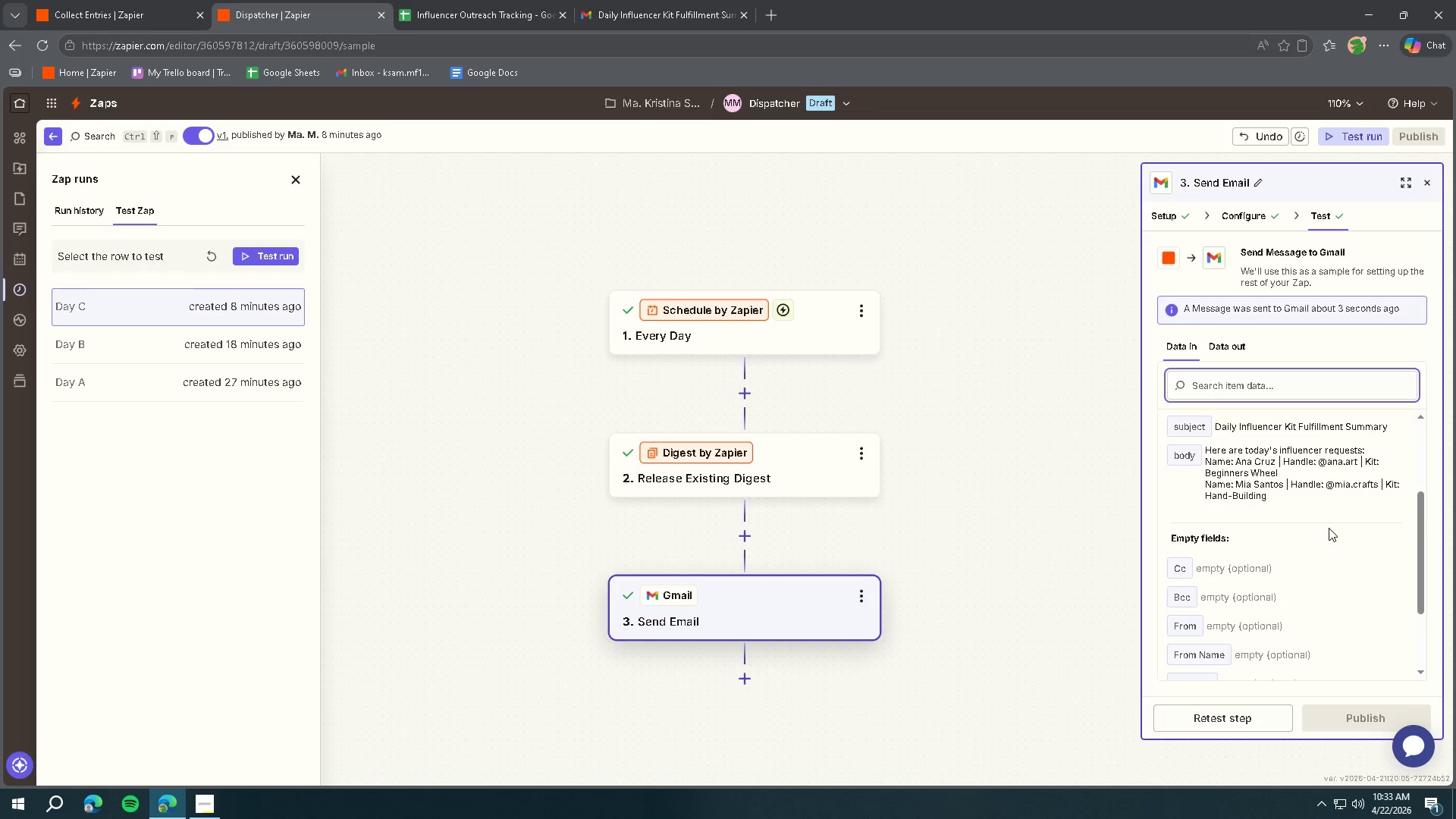 
left_click([649, 36])
 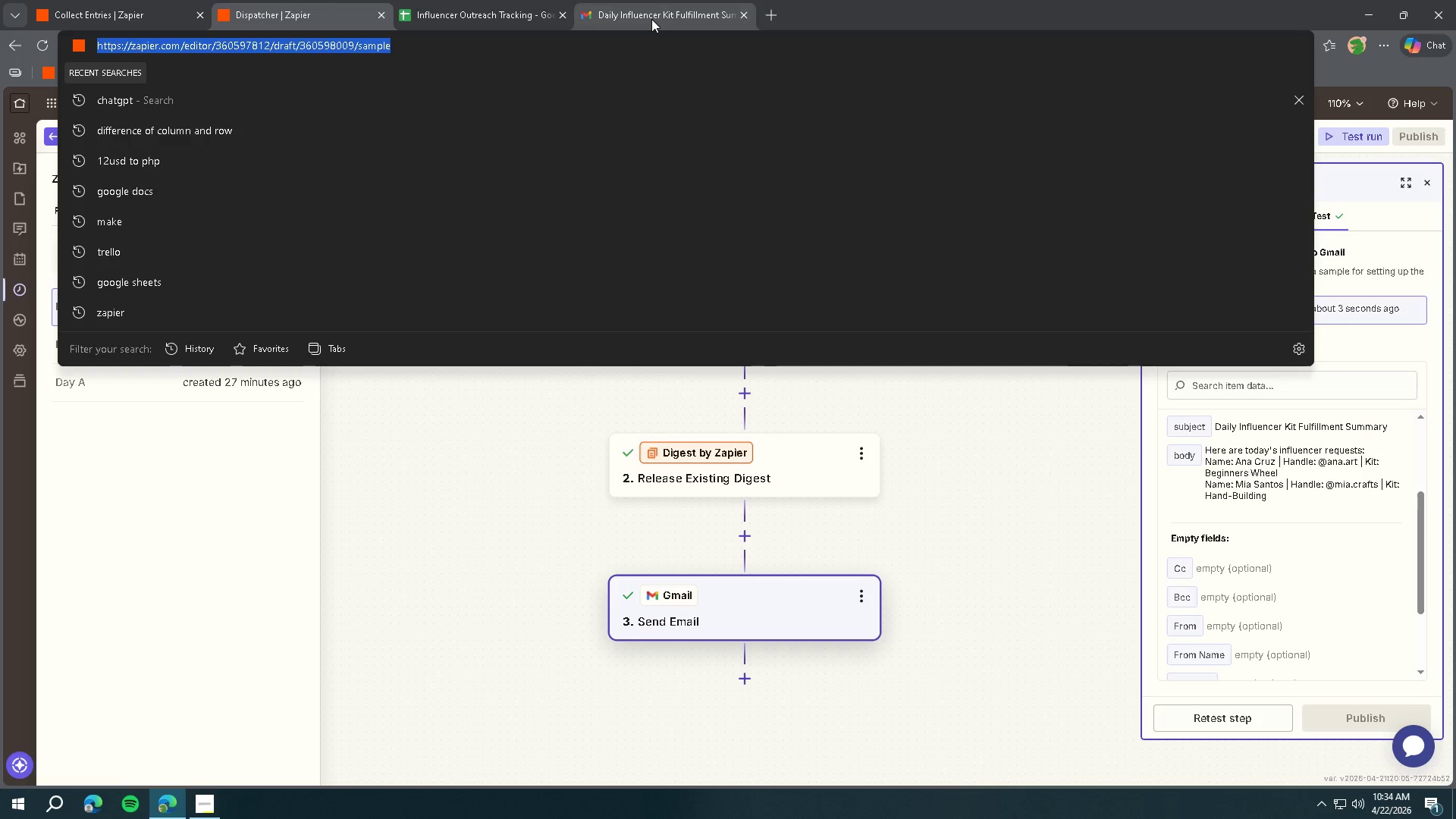 
left_click([651, 19])